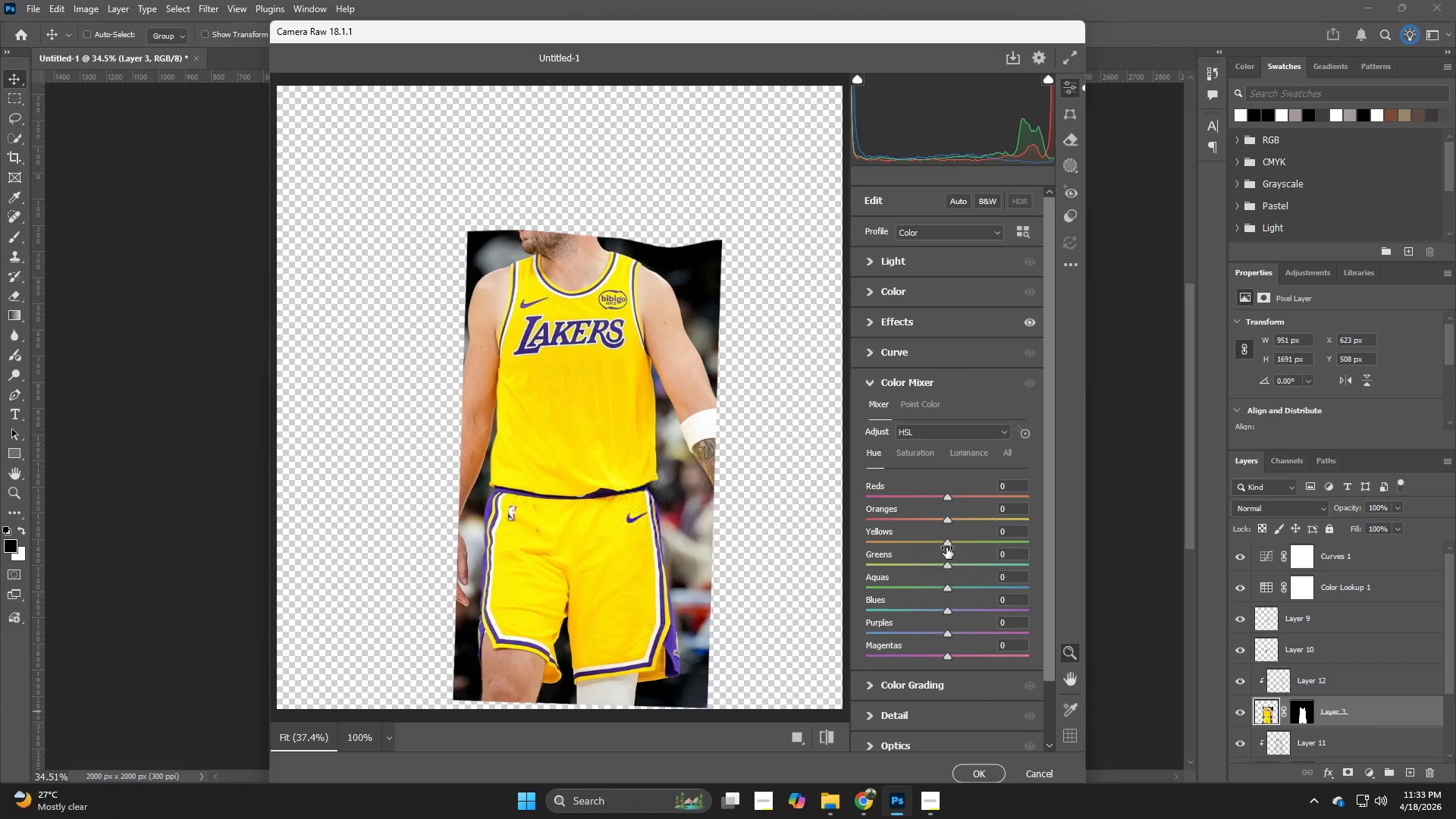 
left_click_drag(start_coordinate=[949, 544], to_coordinate=[941, 573])
 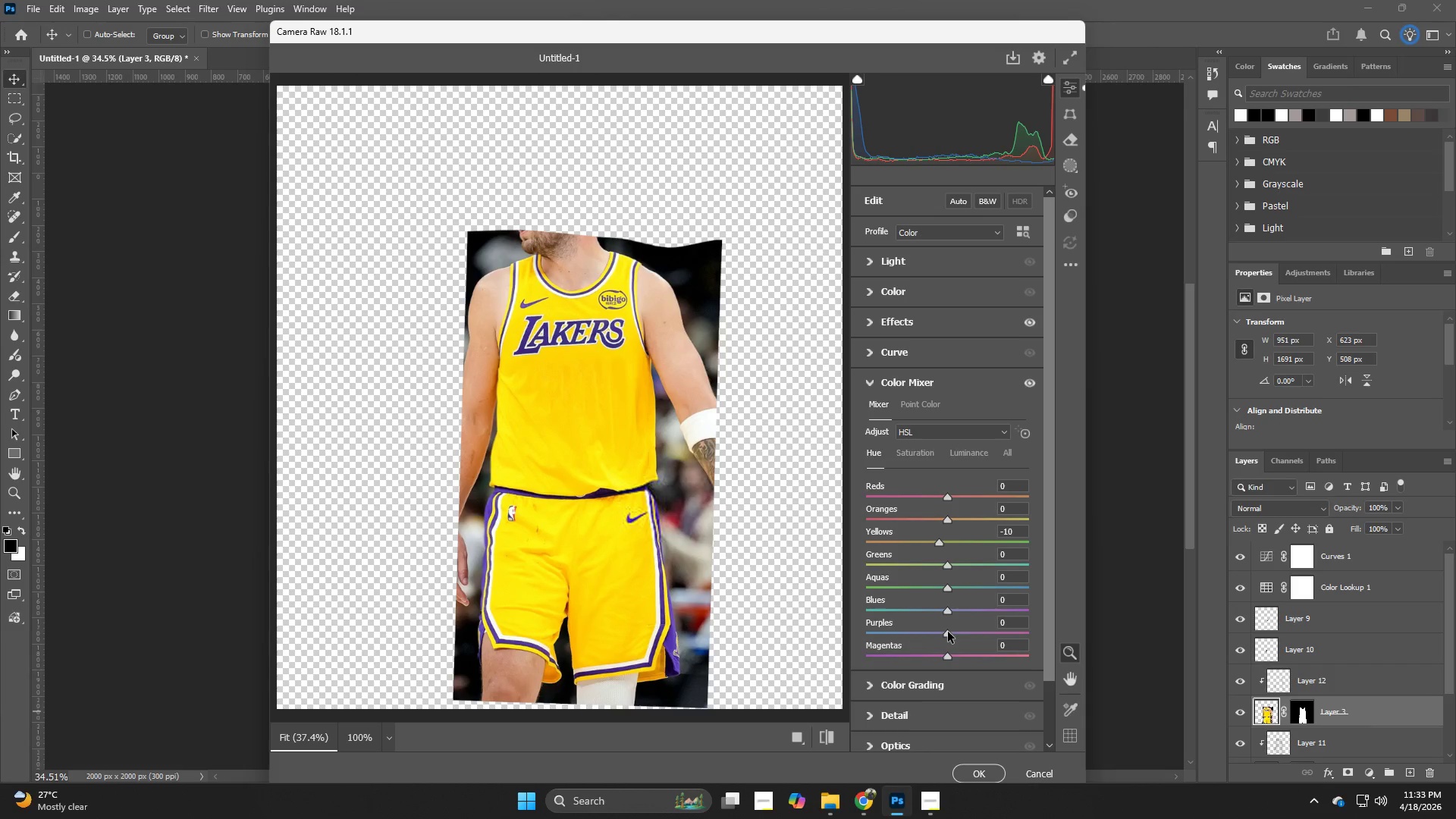 
left_click_drag(start_coordinate=[947, 635], to_coordinate=[937, 654])
 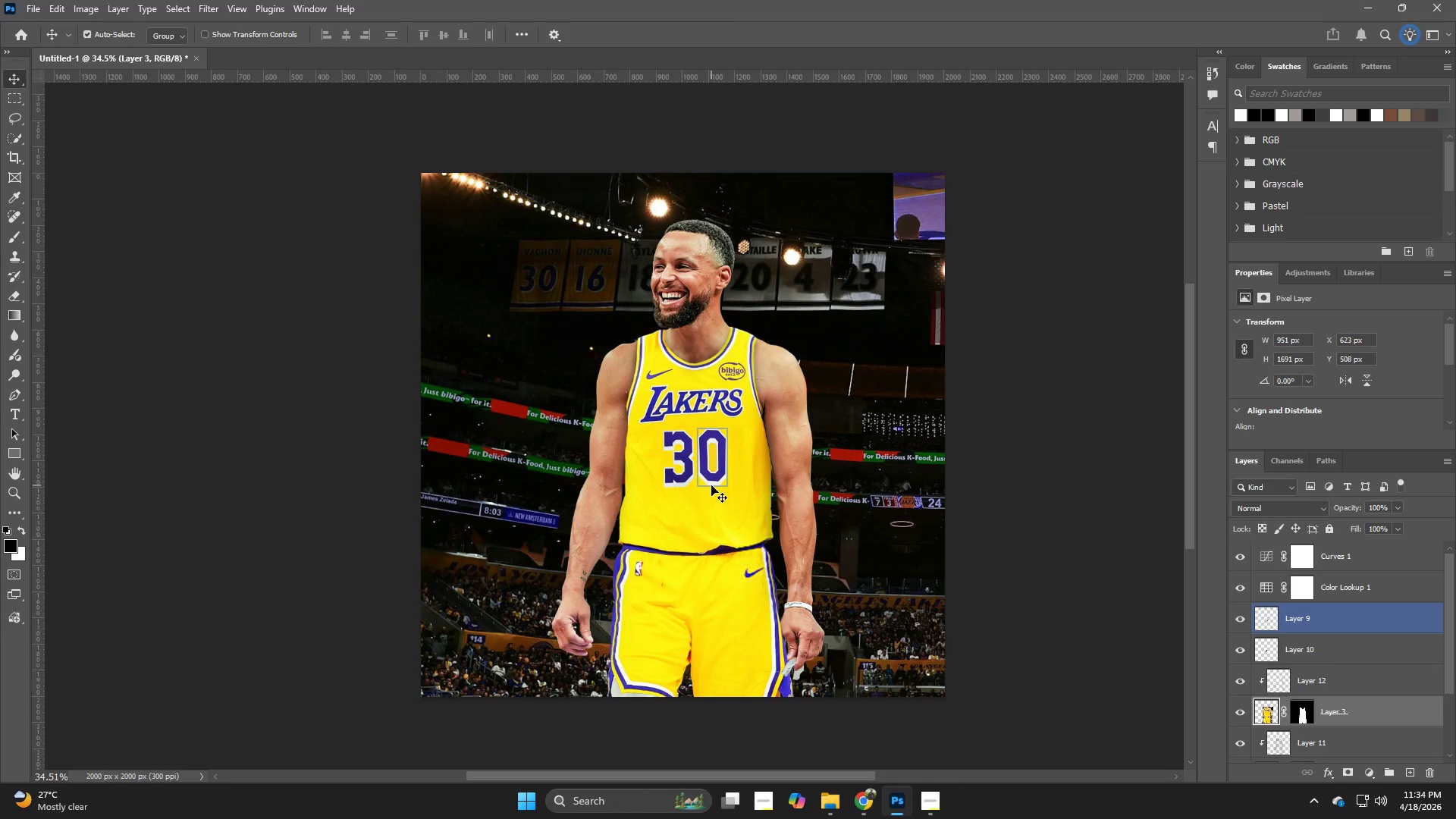 
hold_key(key=Z, duration=1.12)
 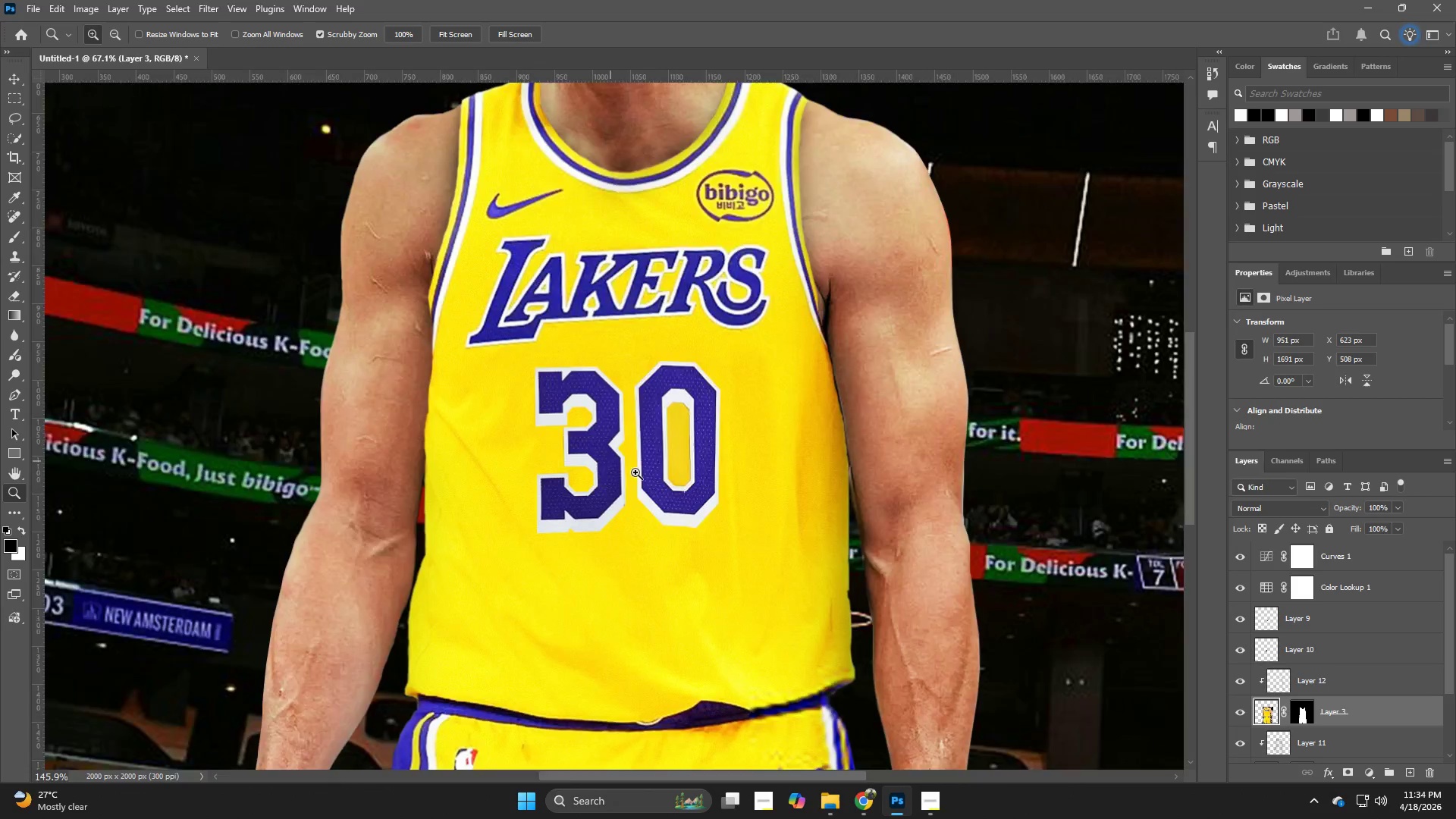 
left_click_drag(start_coordinate=[783, 470], to_coordinate=[811, 488])
 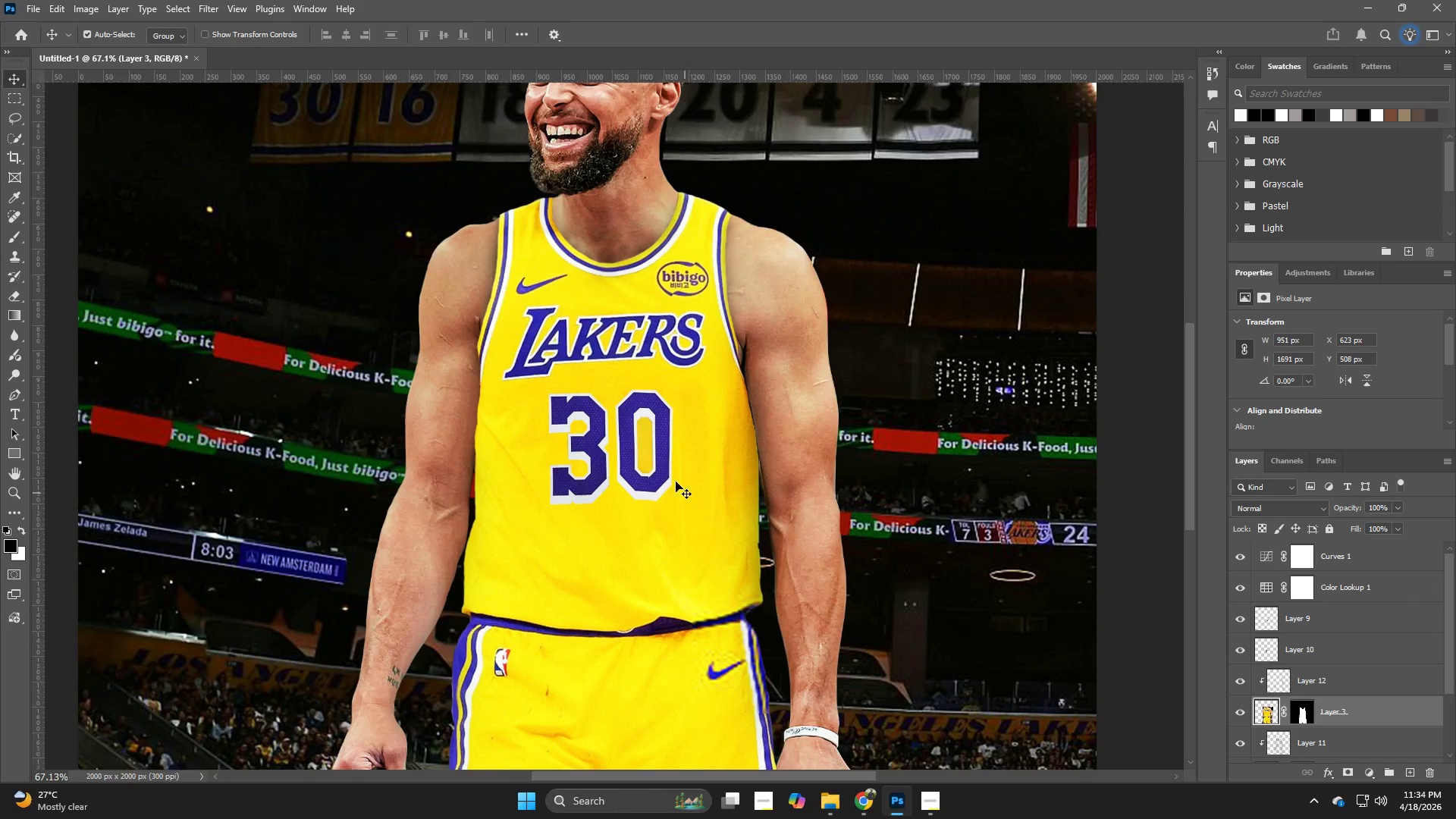 
hold_key(key=Z, duration=0.78)
 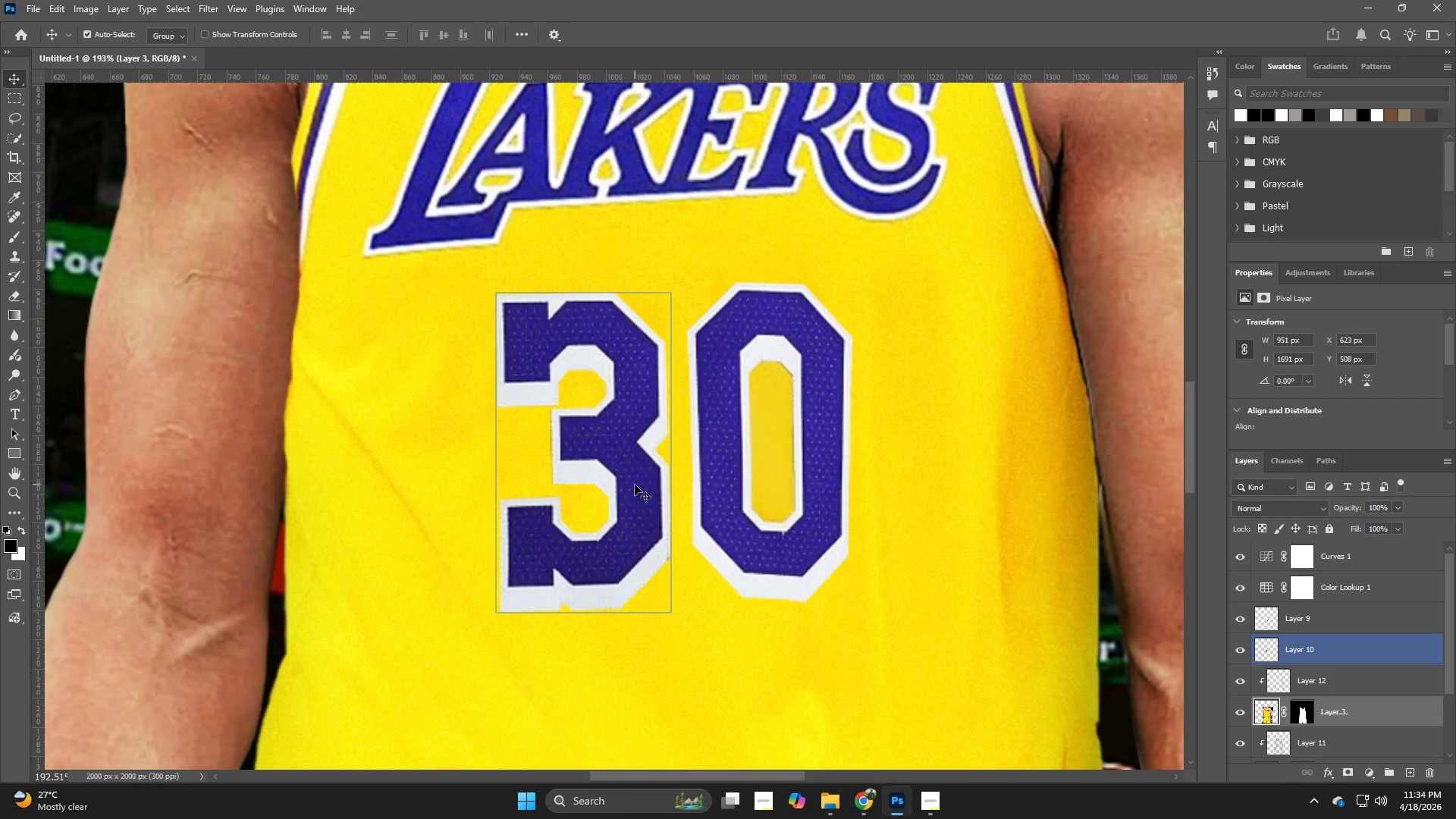 
left_click_drag(start_coordinate=[577, 447], to_coordinate=[646, 478])
 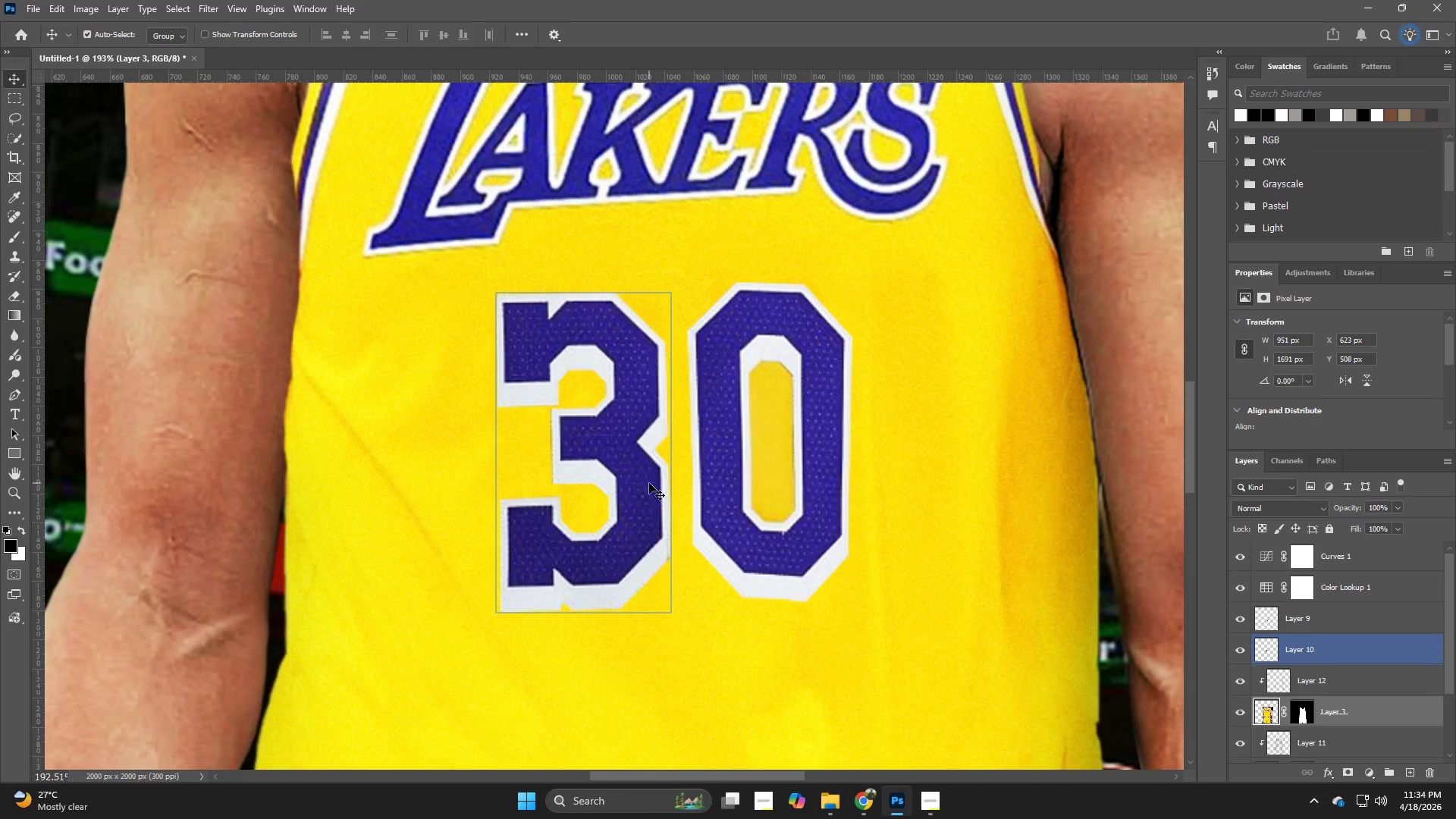 
key(V)
 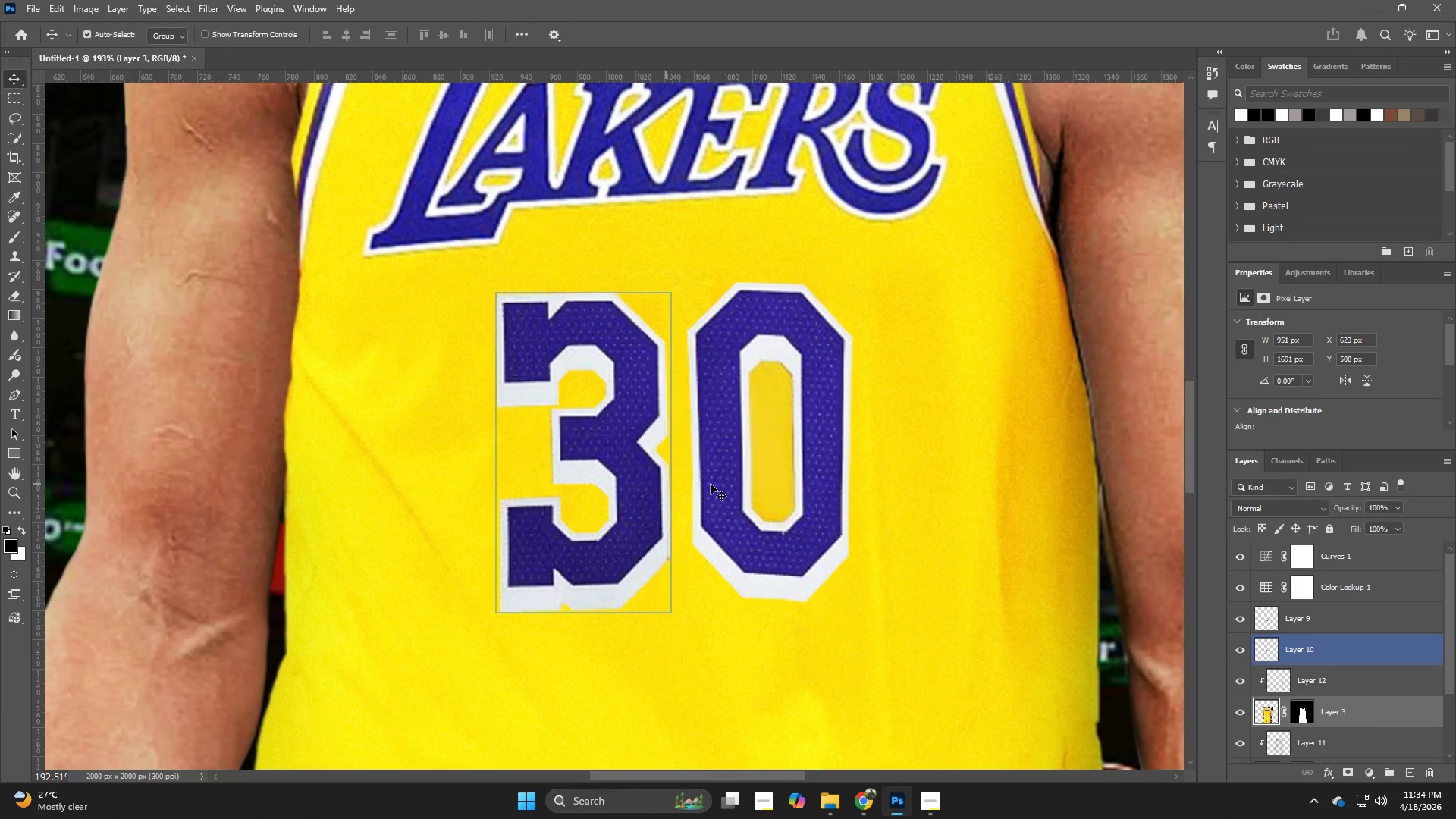 
hold_key(key=Z, duration=0.75)
 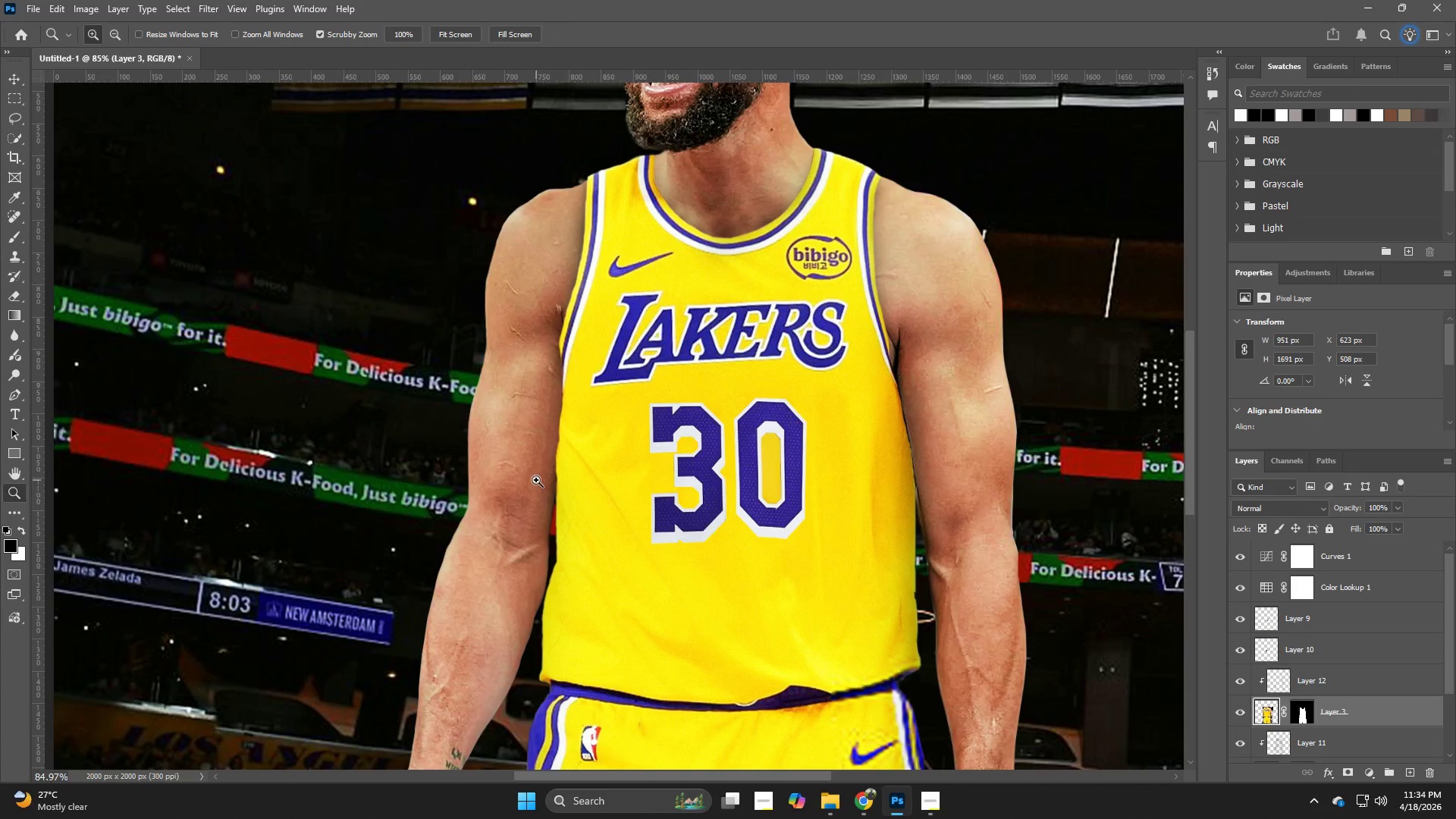 
left_click_drag(start_coordinate=[770, 489], to_coordinate=[714, 513])
 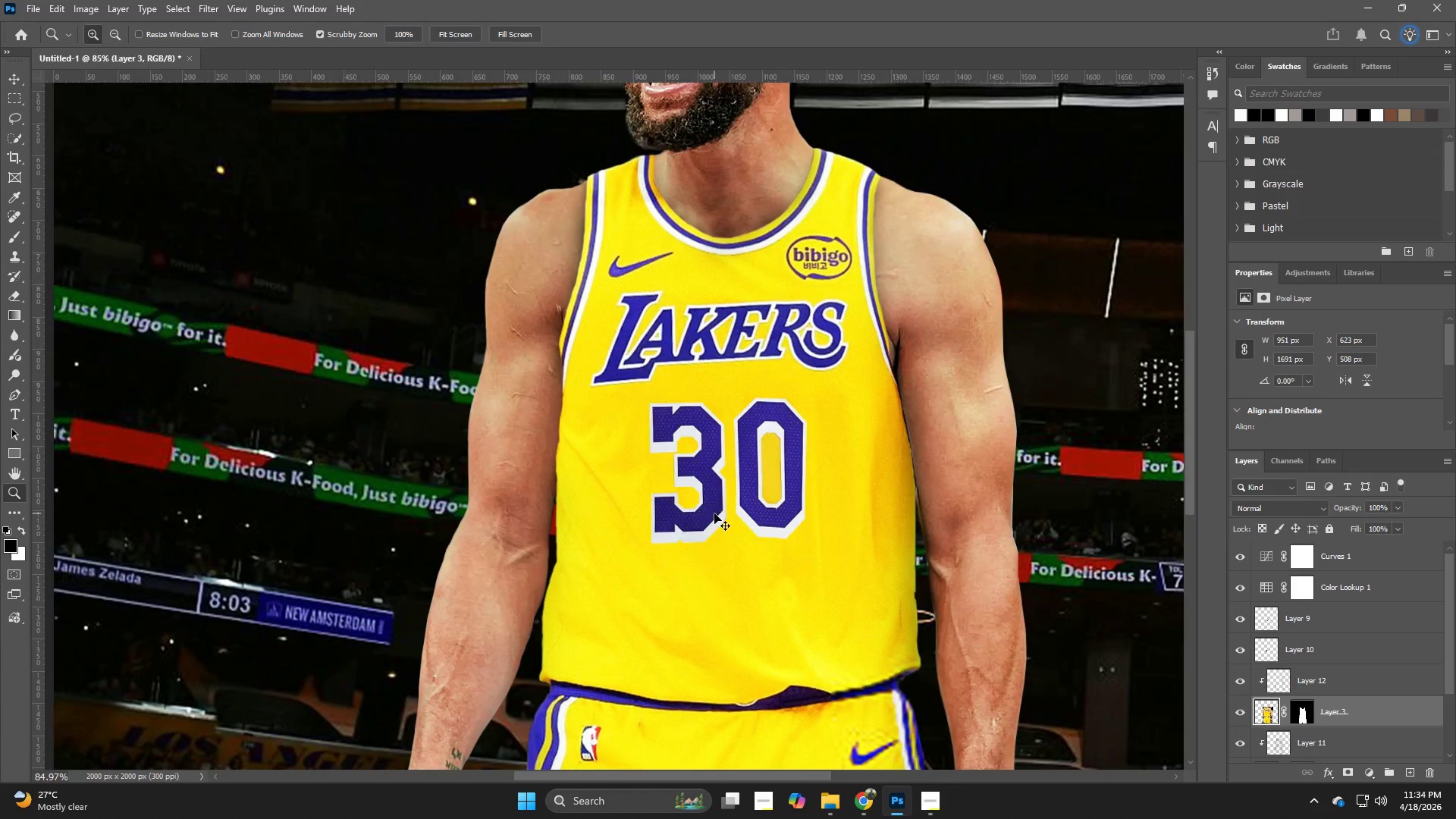 
hold_key(key=Z, duration=1.36)
 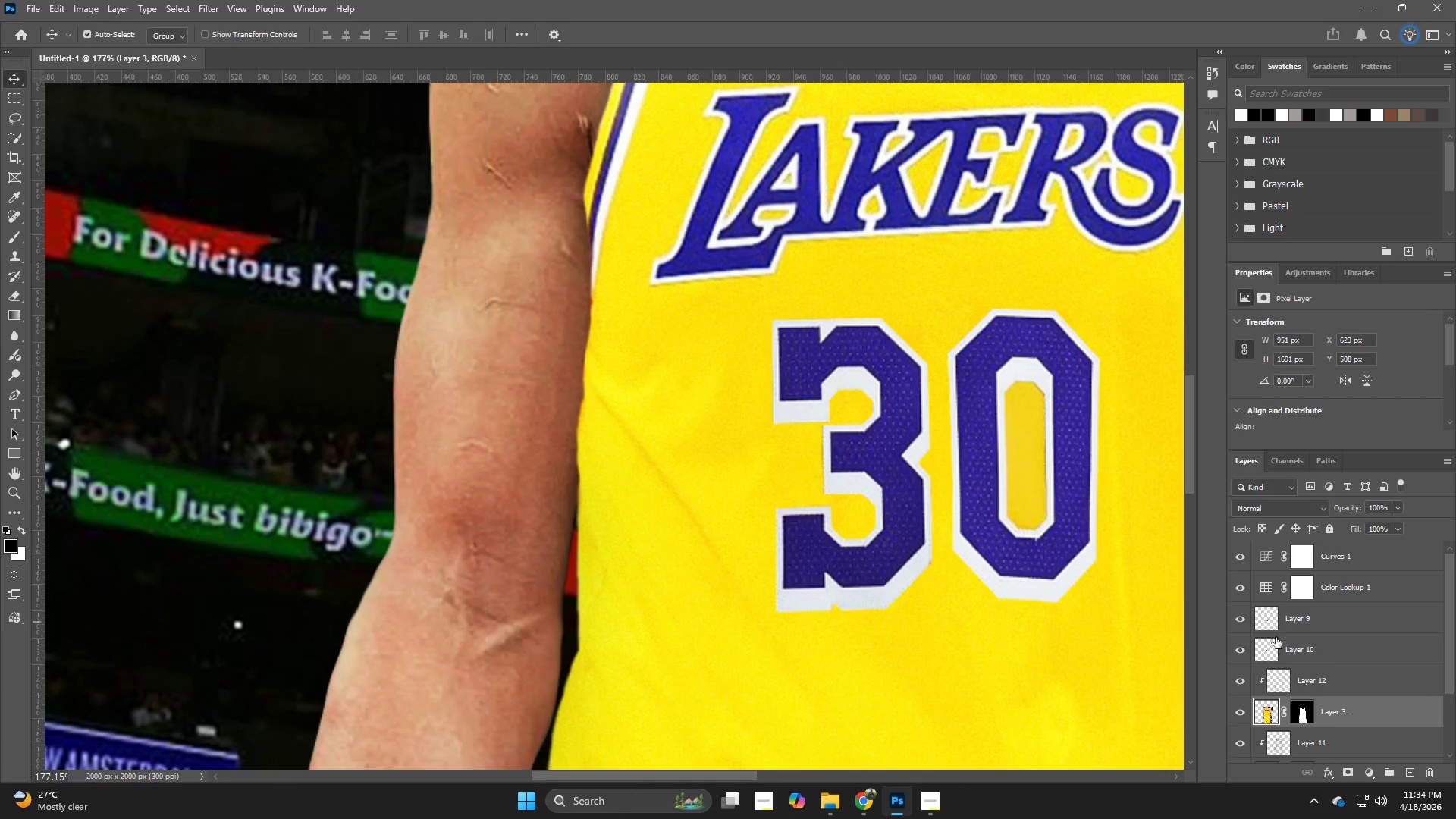 
left_click_drag(start_coordinate=[536, 480], to_coordinate=[587, 488])
 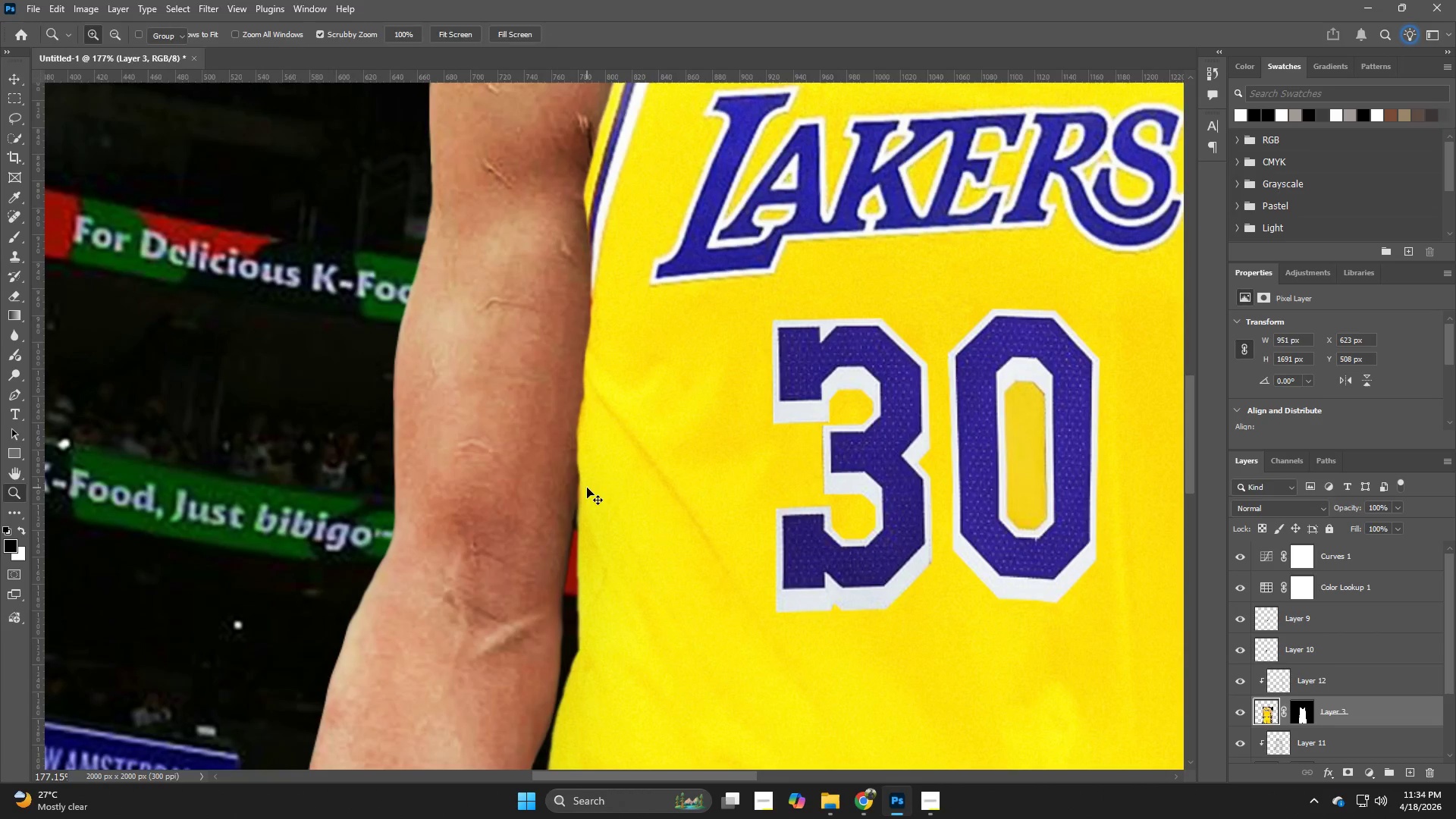 
hold_key(key=Z, duration=8.69)
 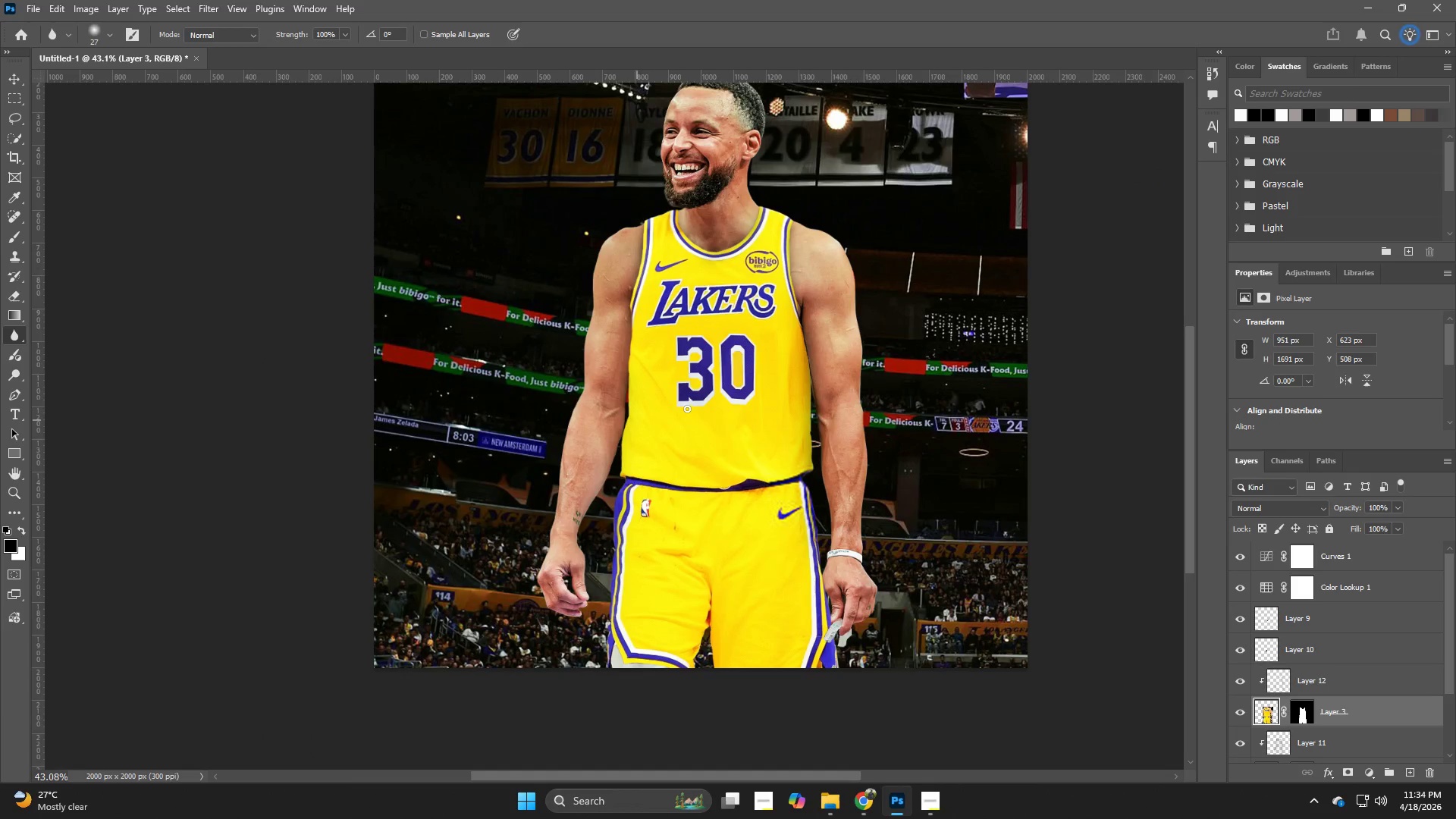 
key(V)
 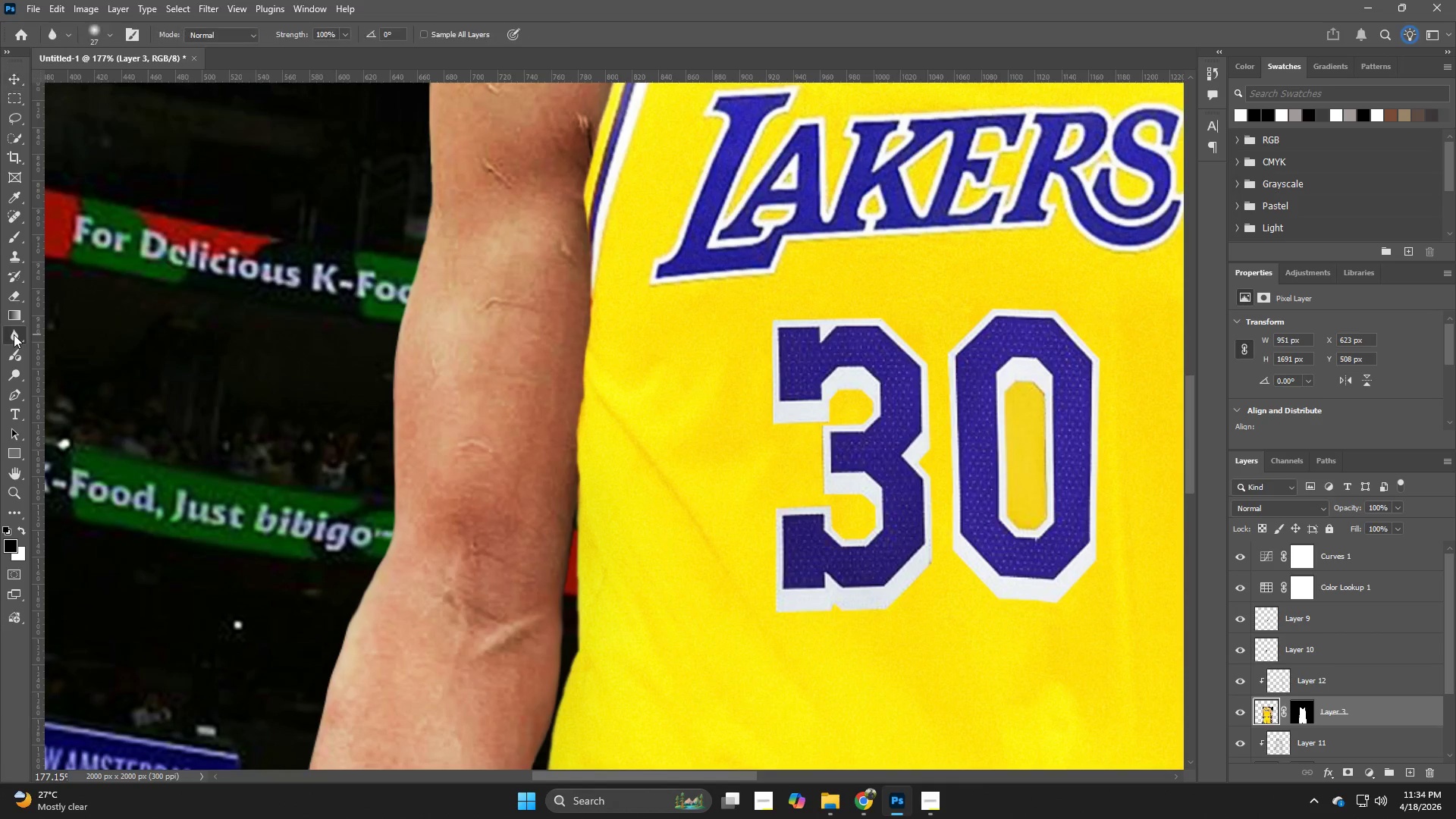 
left_click_drag(start_coordinate=[580, 212], to_coordinate=[573, 251])
 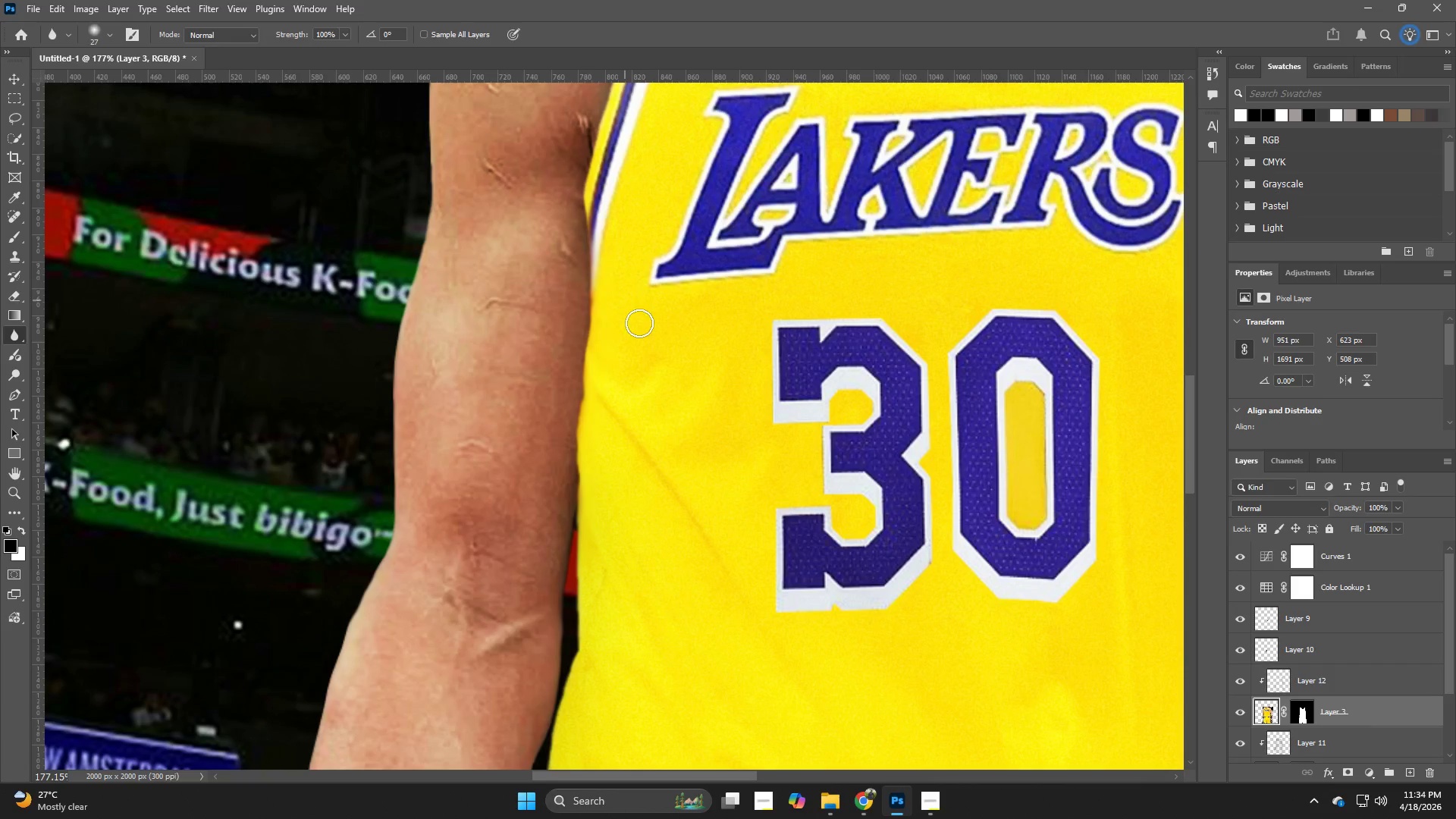 
hold_key(key=Z, duration=0.39)
 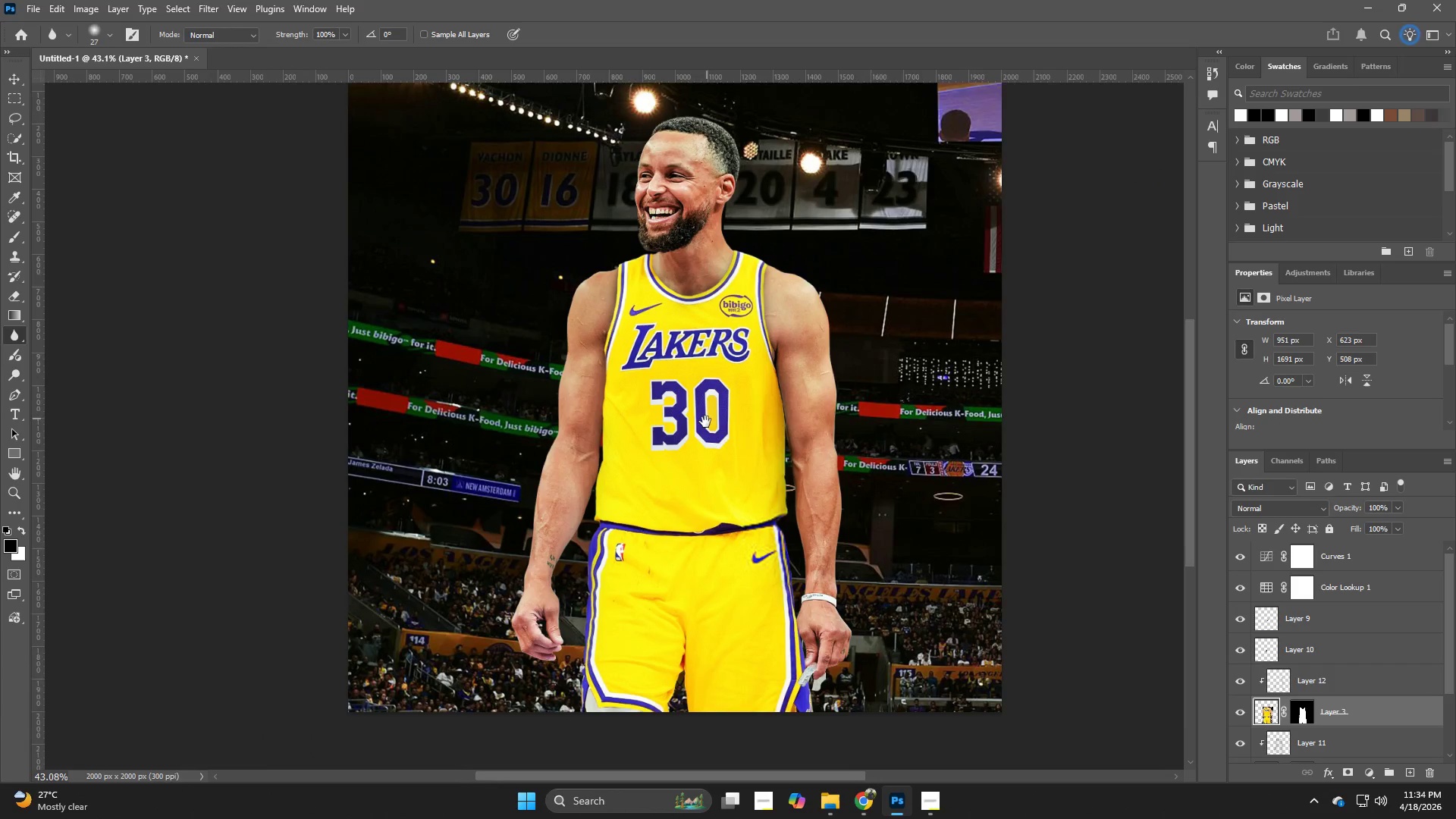 
left_click_drag(start_coordinate=[645, 341], to_coordinate=[559, 373])
 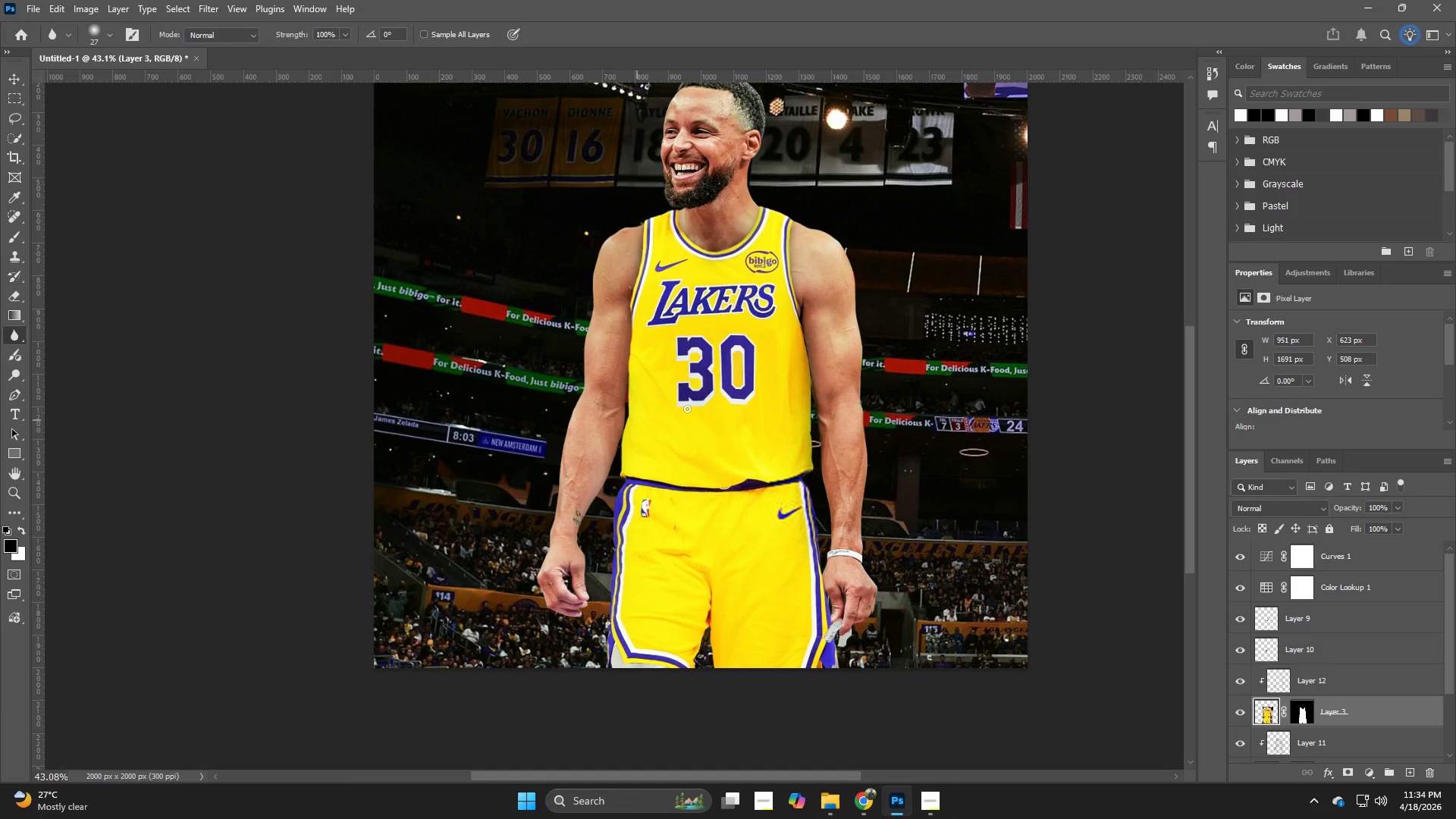 
hold_key(key=Space, duration=0.58)
 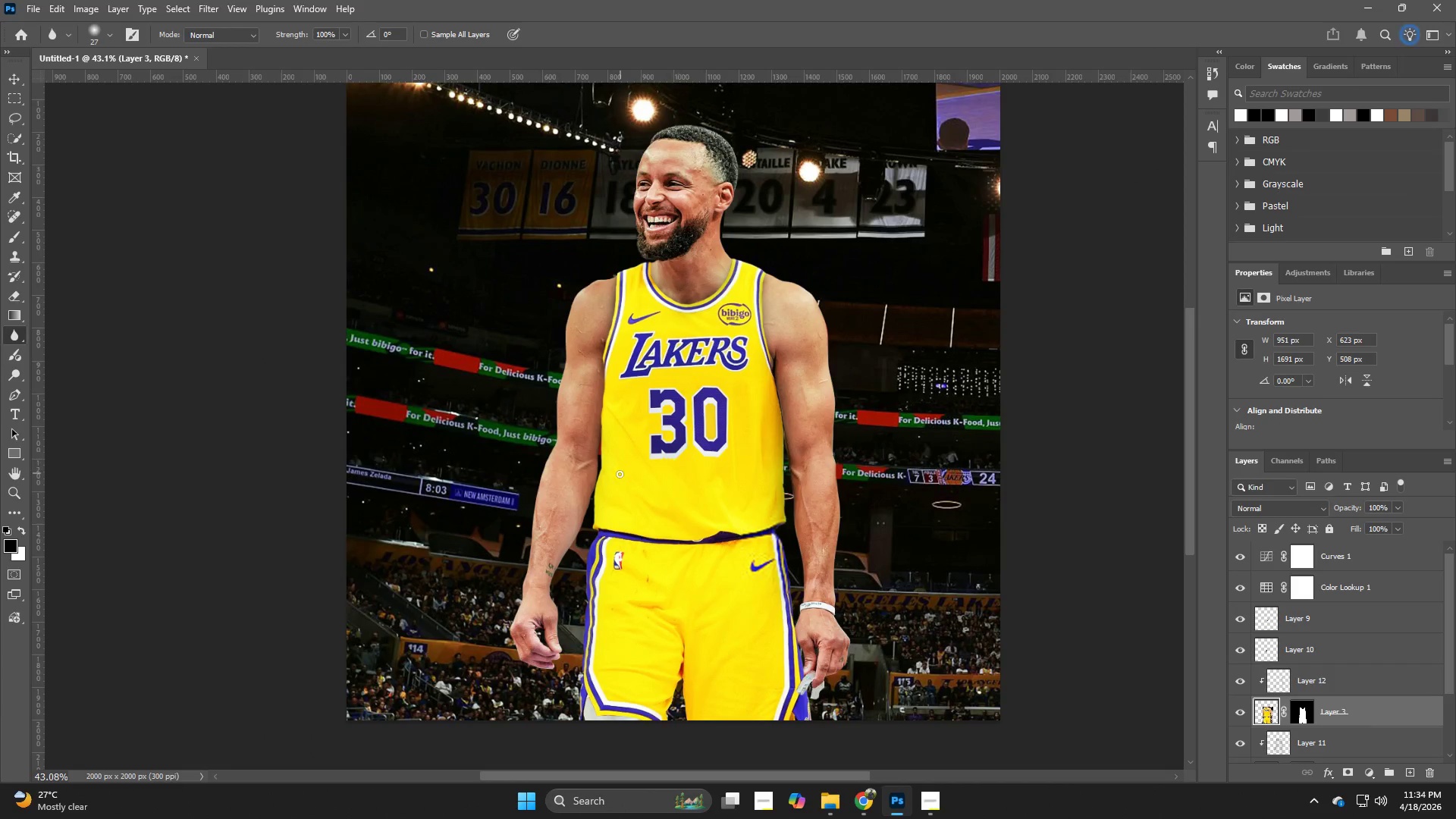 
left_click_drag(start_coordinate=[733, 369], to_coordinate=[705, 422])
 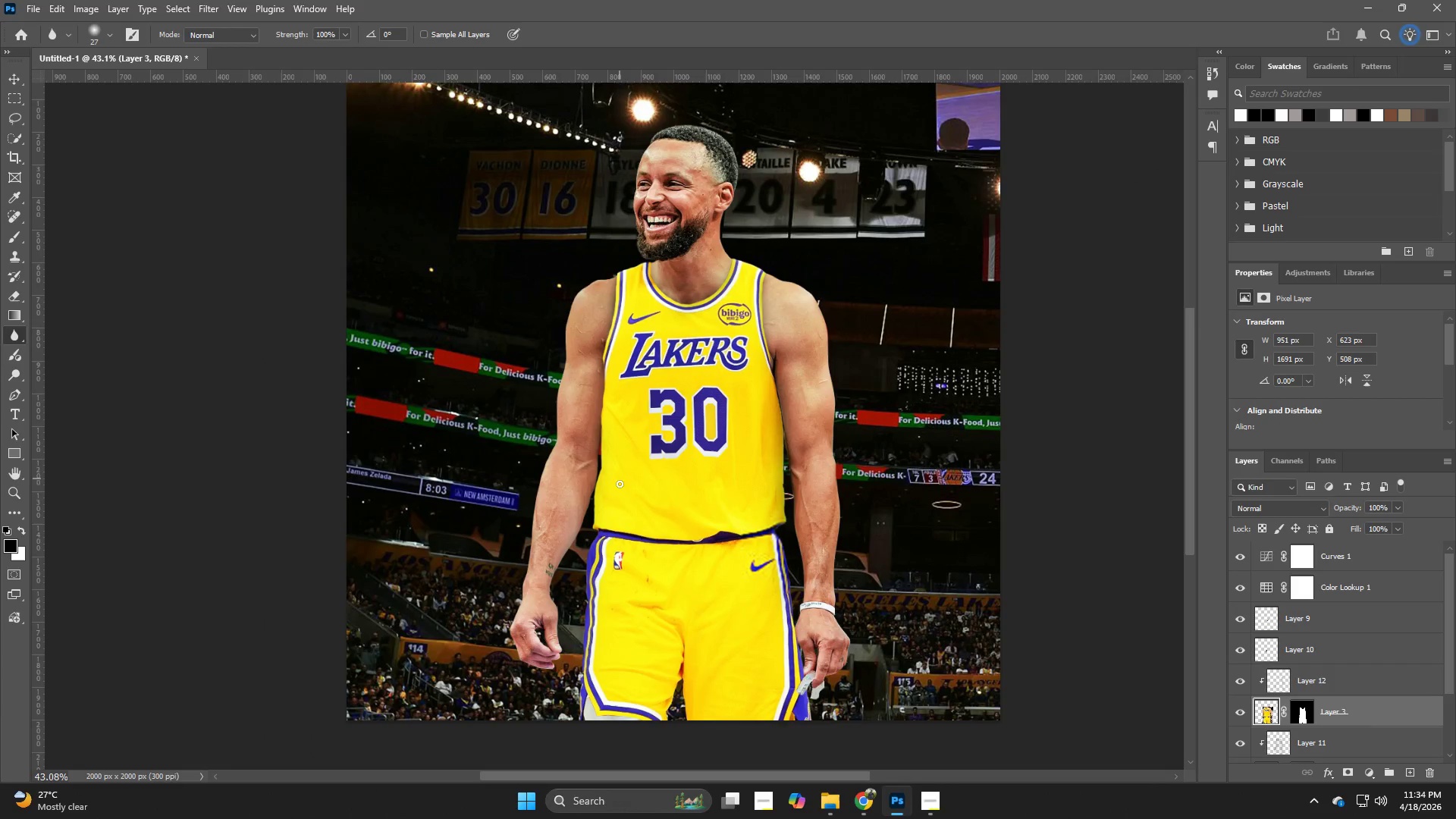 
hold_key(key=Z, duration=0.78)
 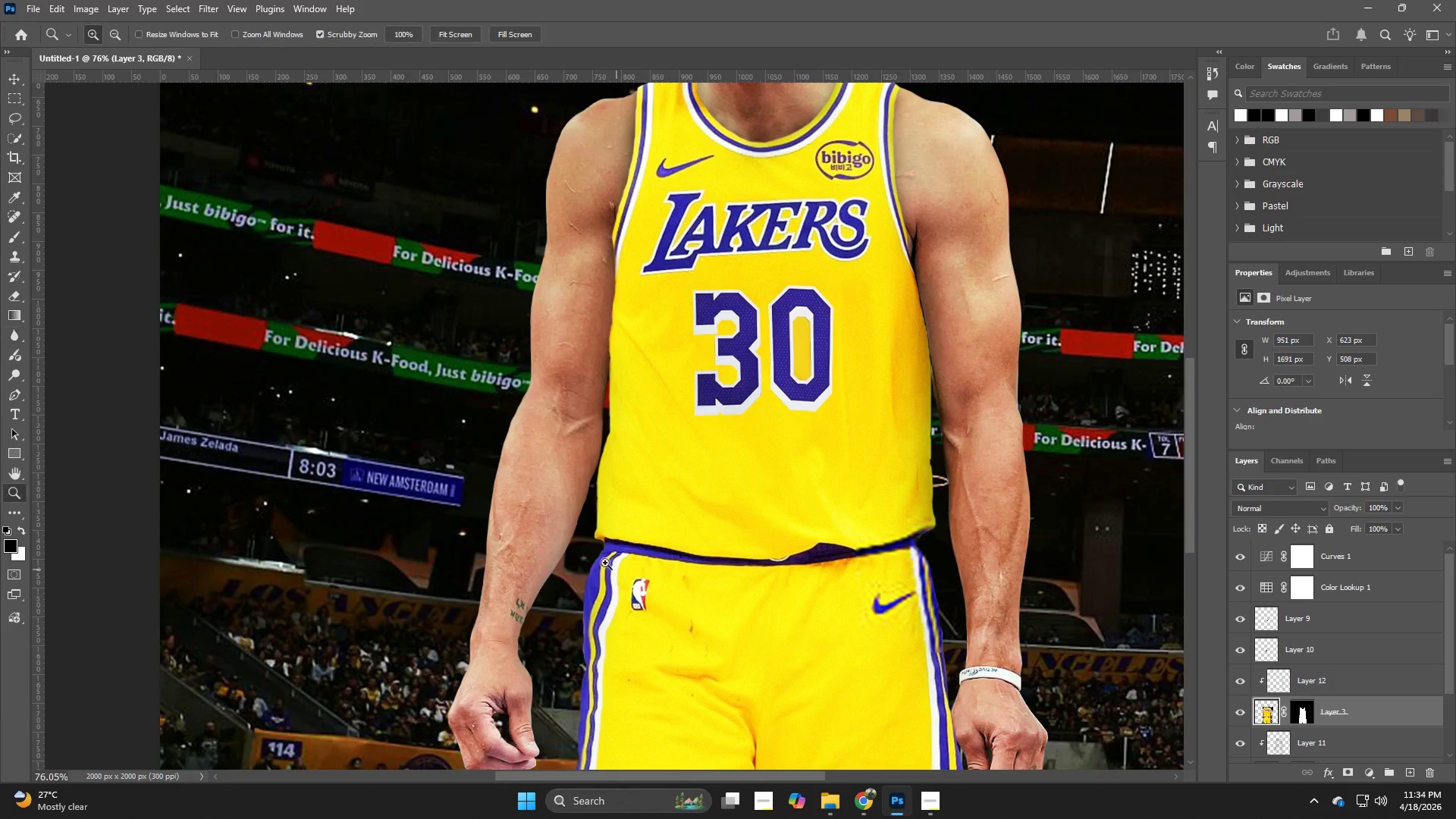 
left_click_drag(start_coordinate=[591, 517], to_coordinate=[632, 538])
 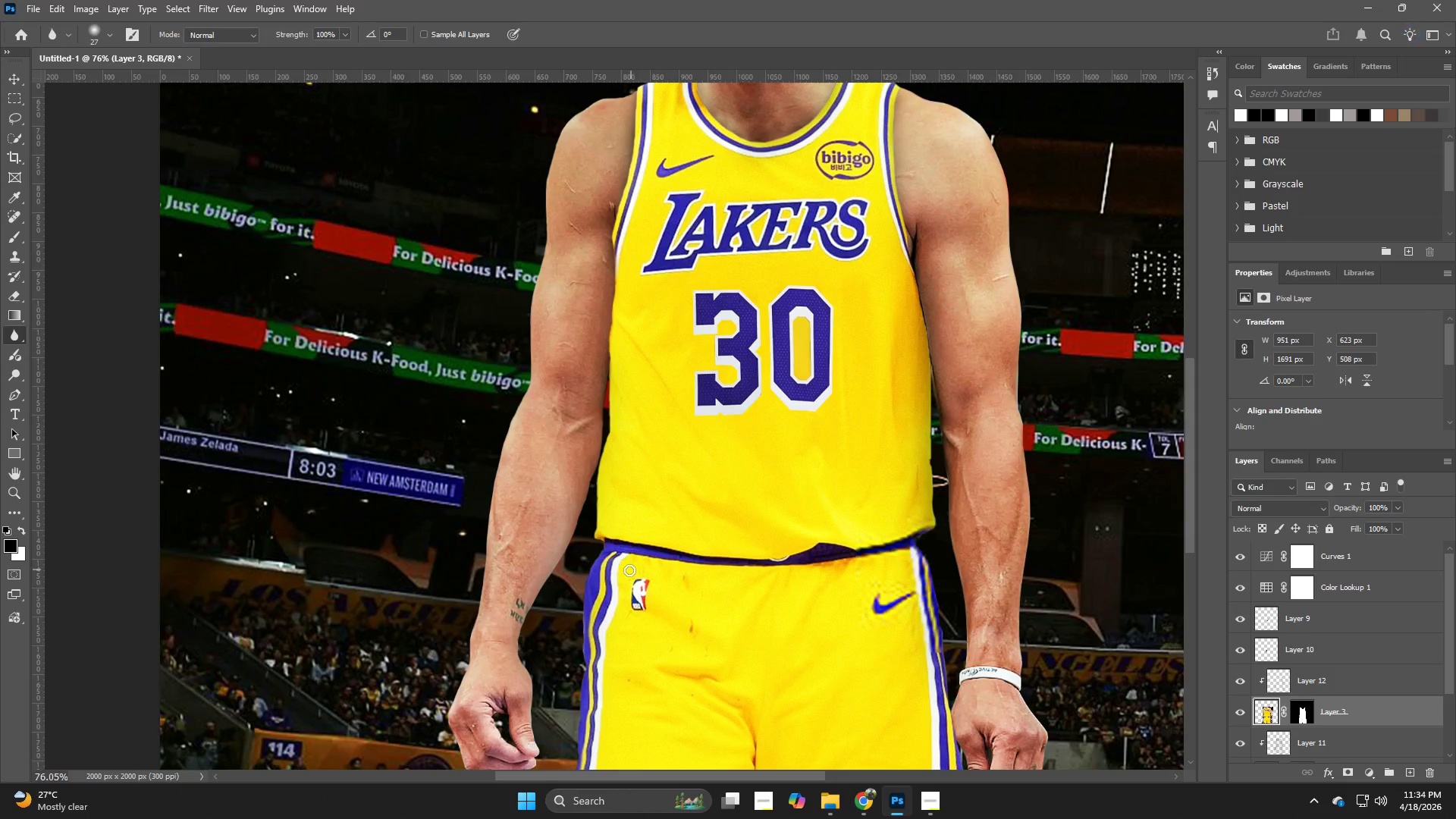 
hold_key(key=Z, duration=0.56)
 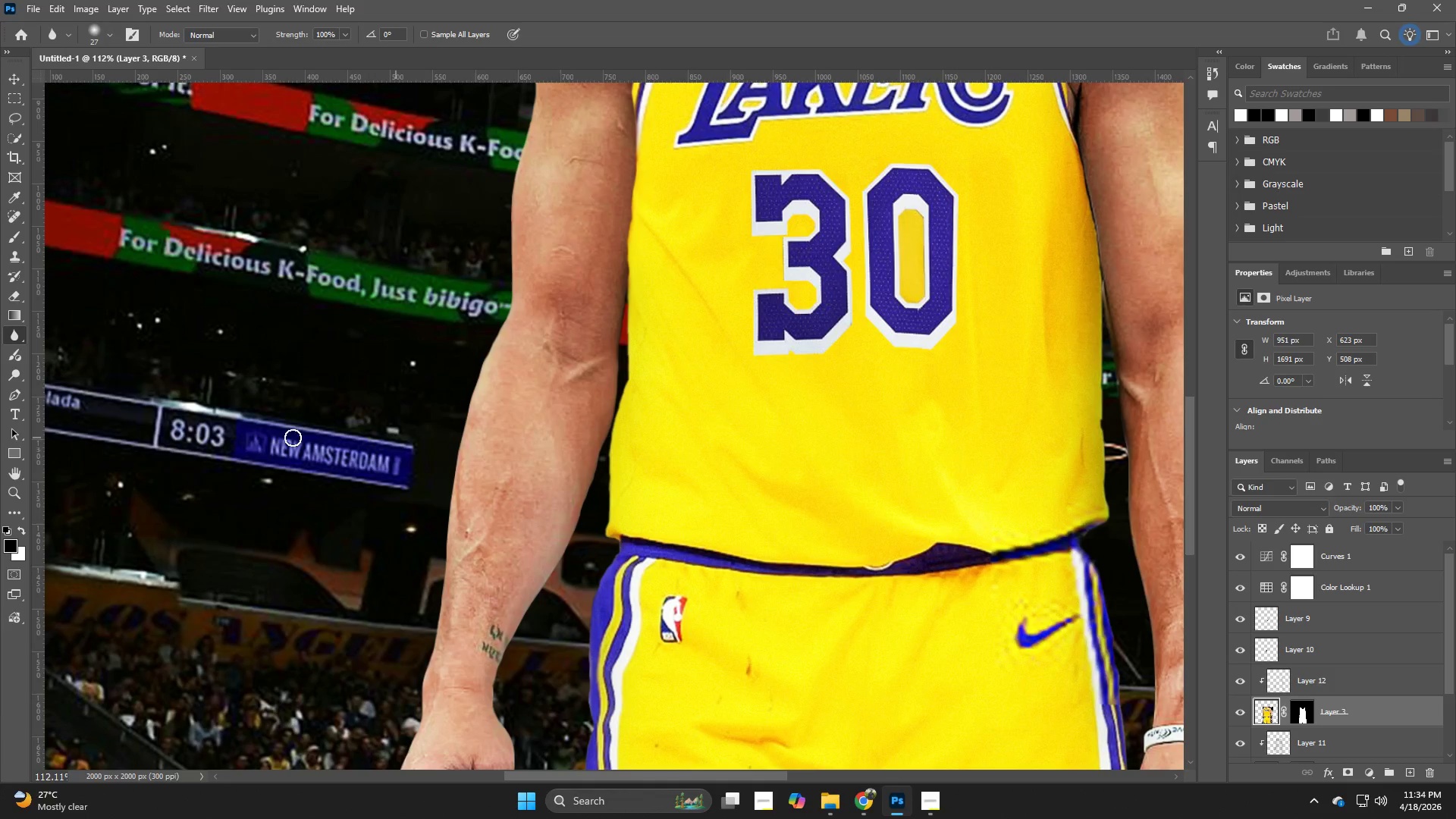 
left_click_drag(start_coordinate=[571, 542], to_coordinate=[602, 550])
 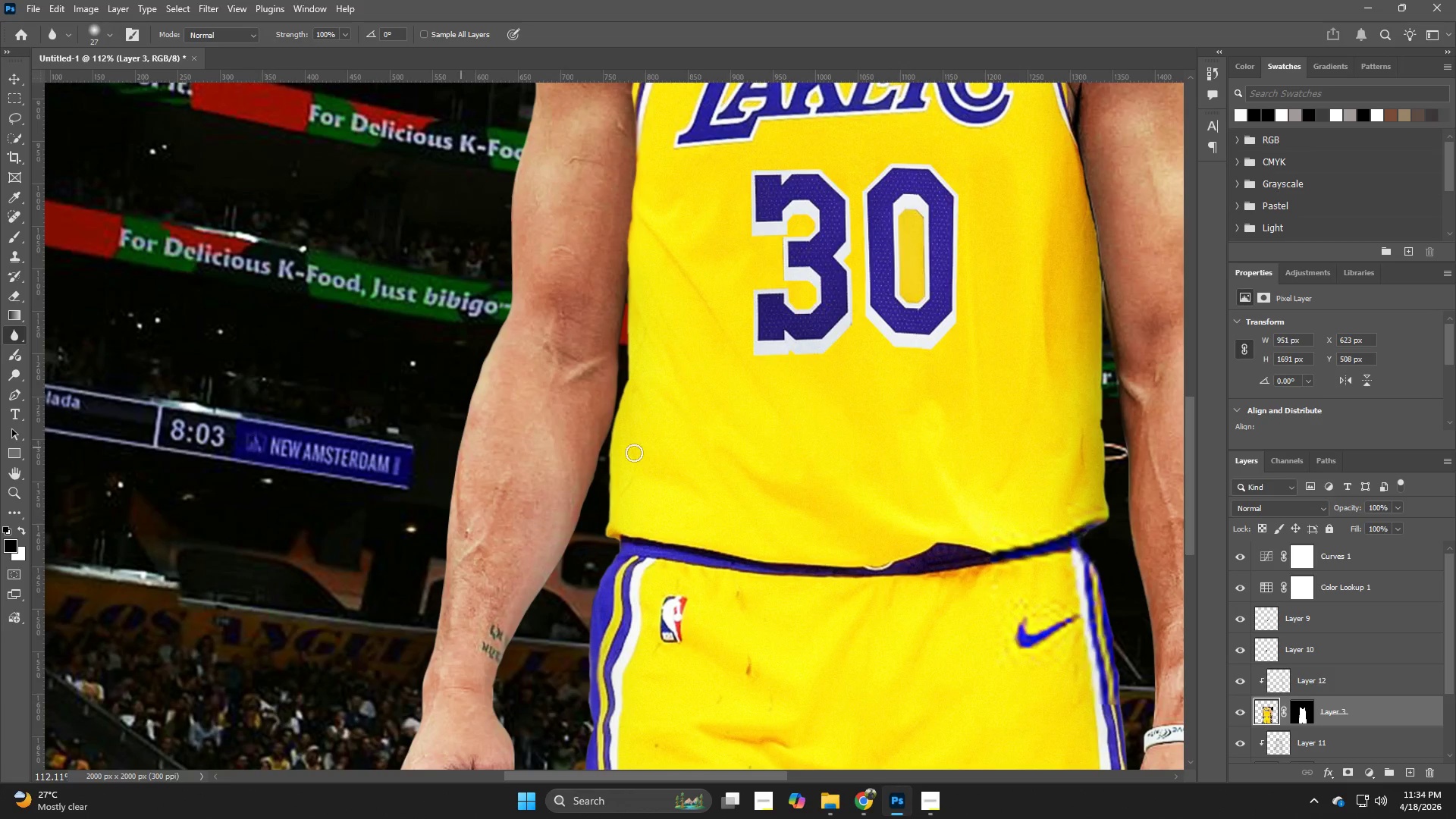 
hold_key(key=Z, duration=0.38)
 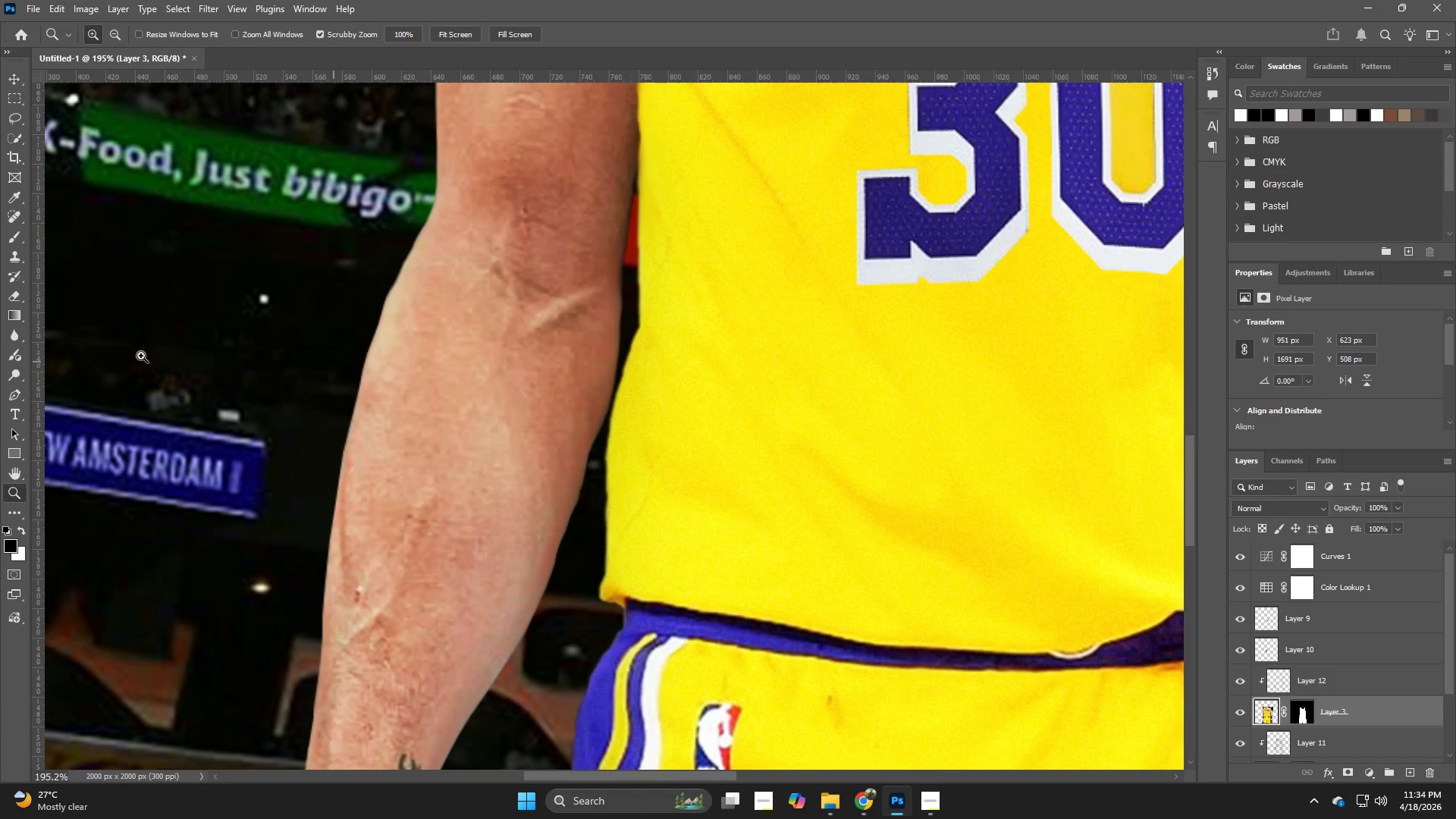 
left_click_drag(start_coordinate=[615, 450], to_coordinate=[655, 464])
 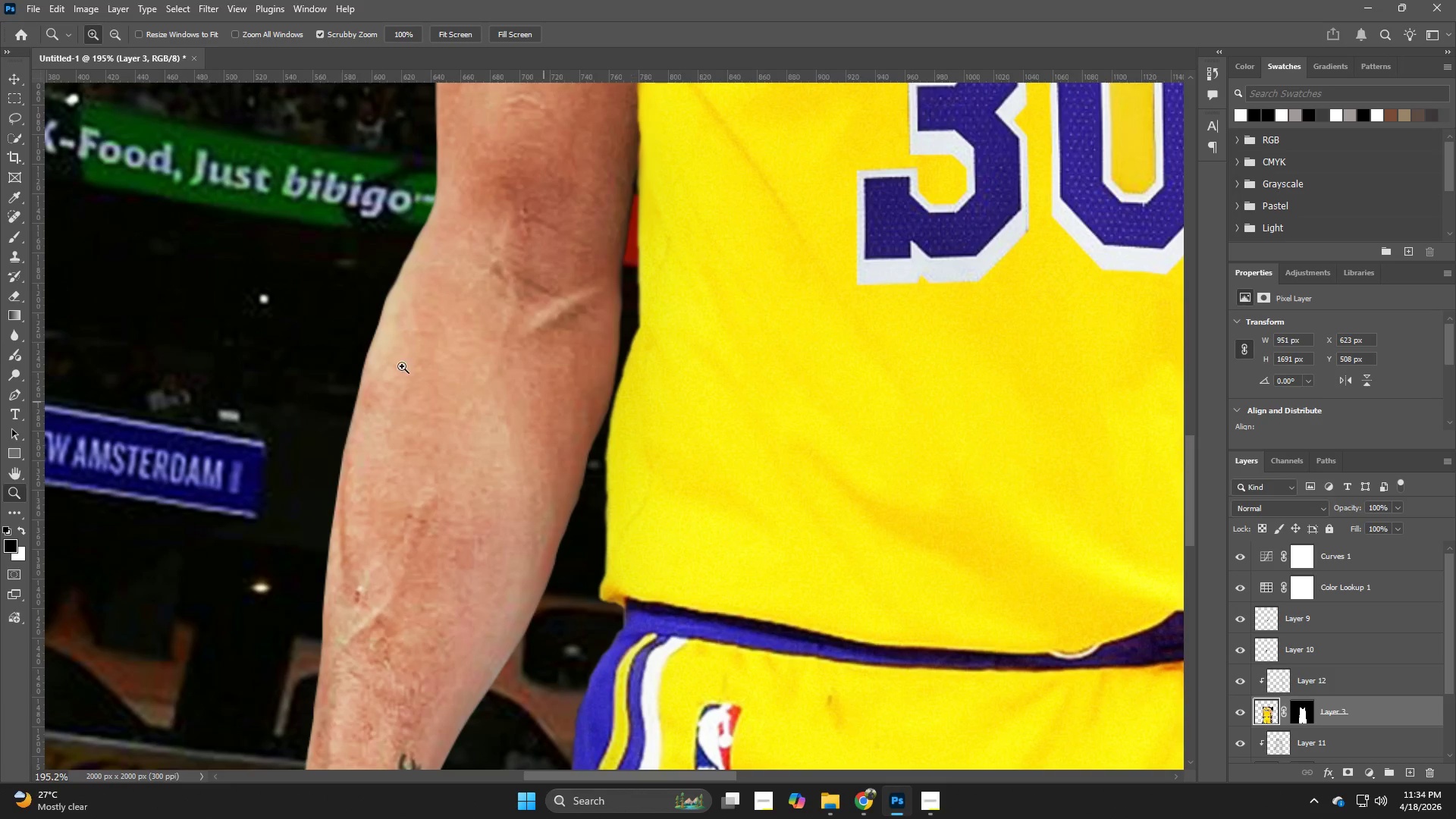 
key(B)
 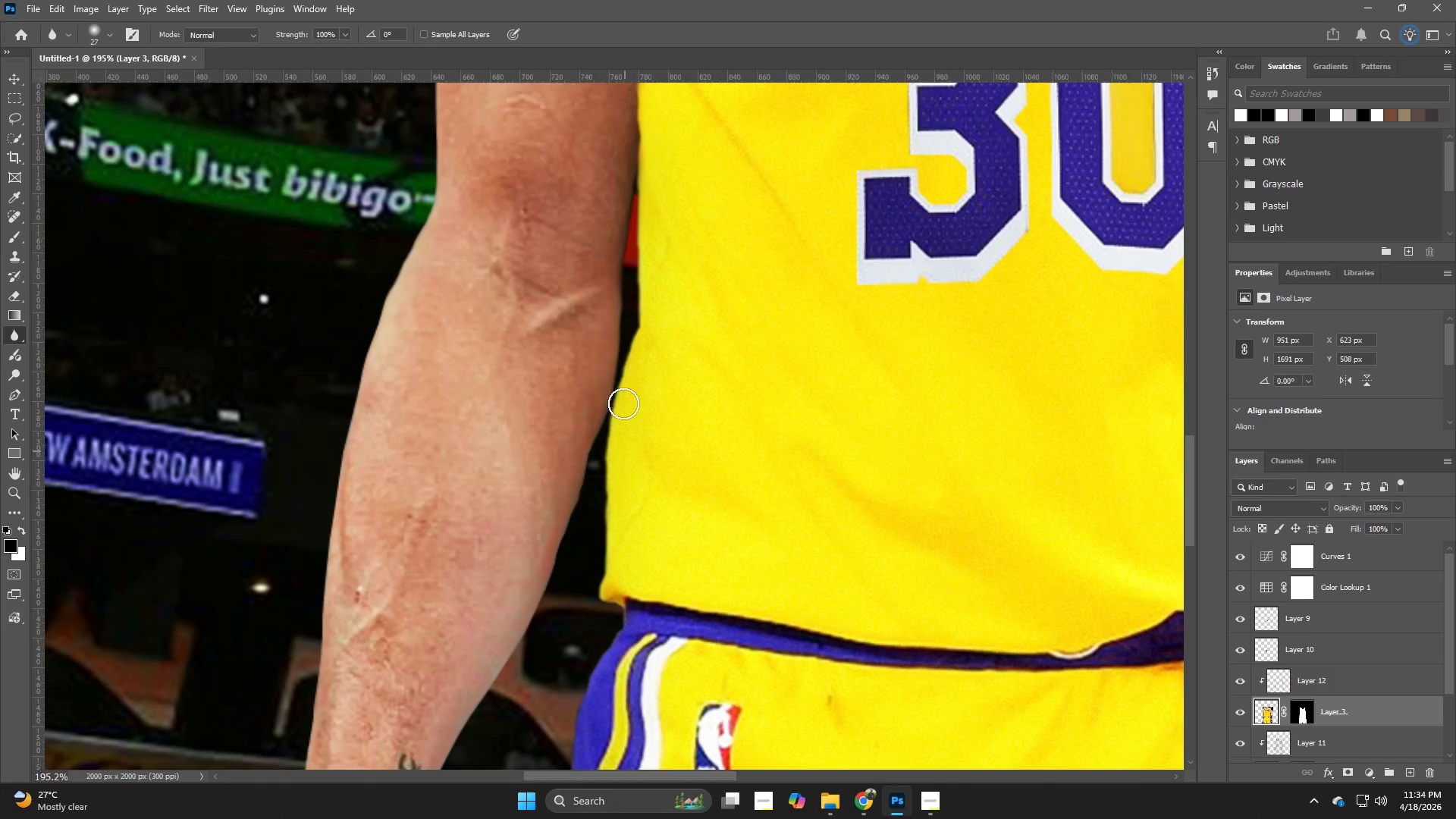 
hold_key(key=AltLeft, duration=0.47)
 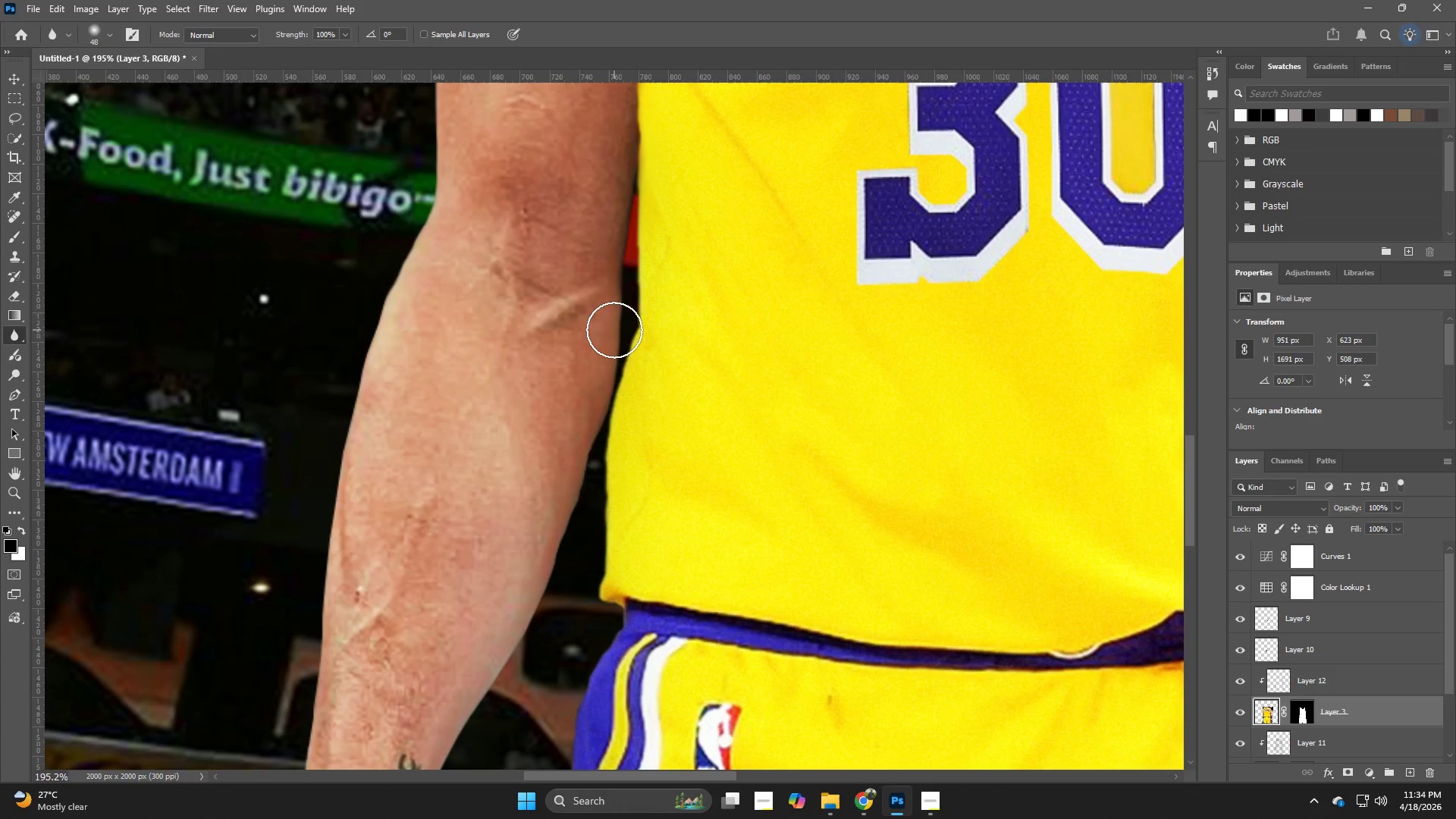 
left_click_drag(start_coordinate=[614, 330], to_coordinate=[615, 632])
 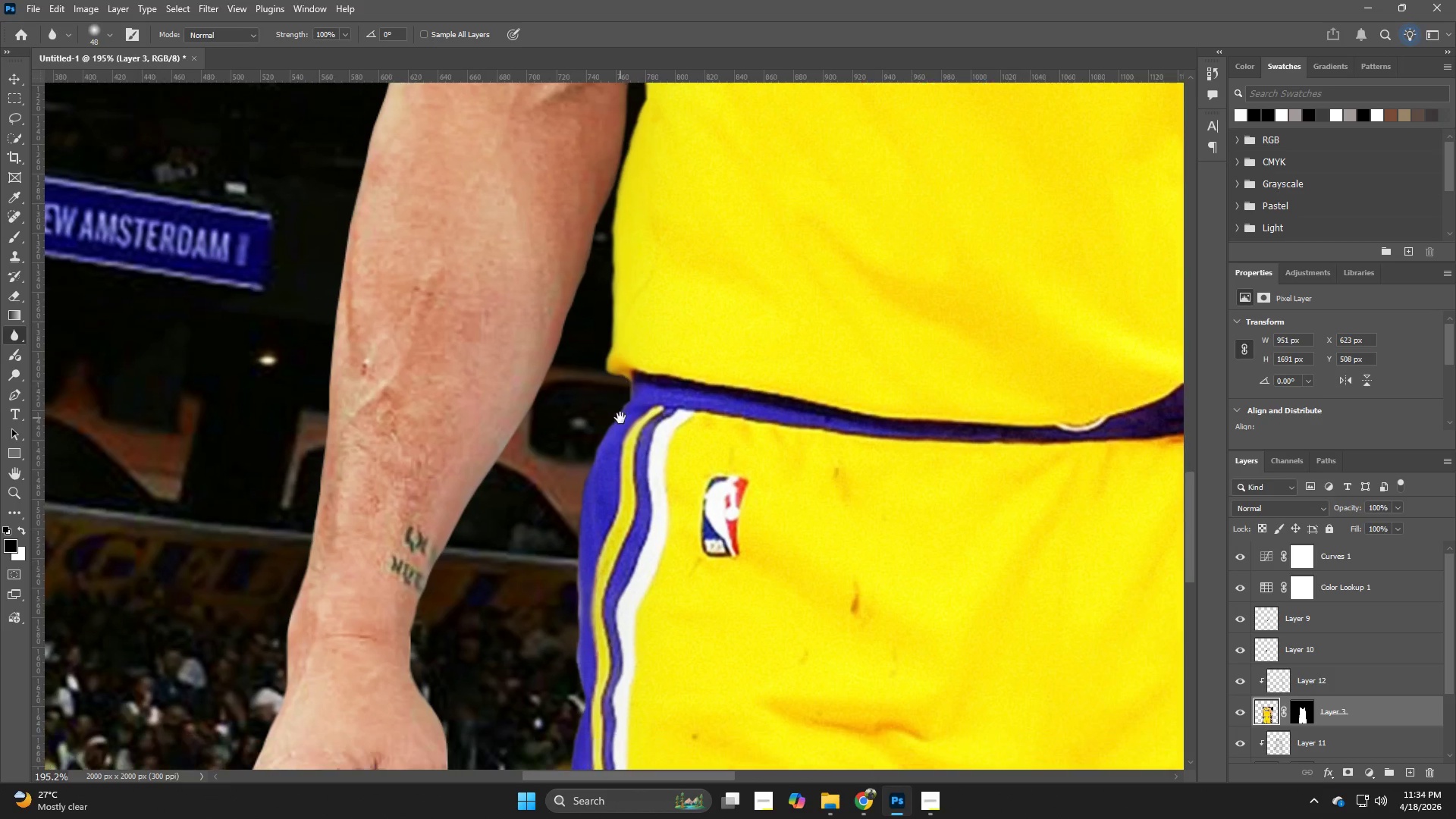 
hold_key(key=Space, duration=0.62)
 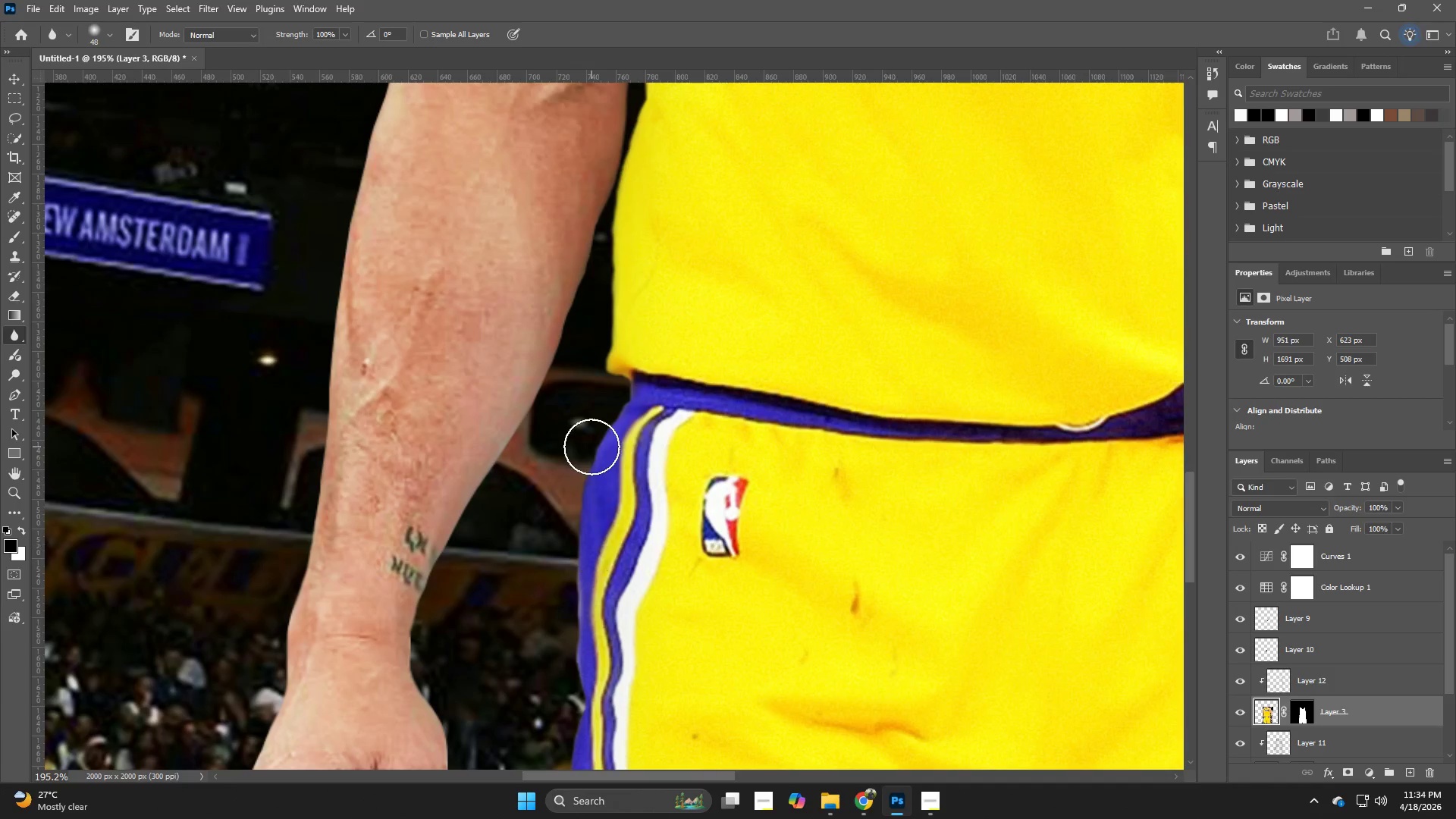 
left_click_drag(start_coordinate=[613, 645], to_coordinate=[620, 418])
 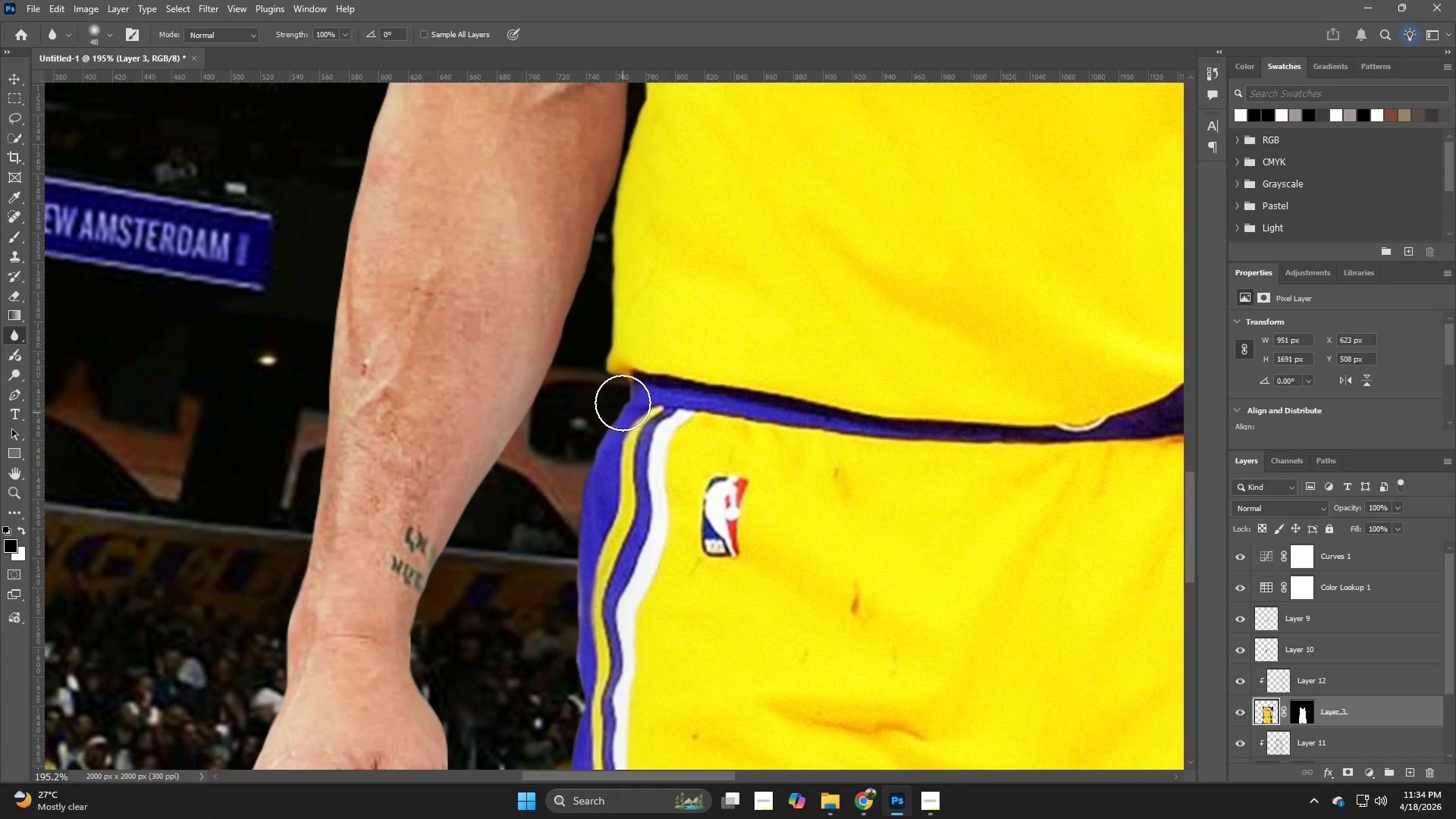 
left_click_drag(start_coordinate=[622, 401], to_coordinate=[563, 686])
 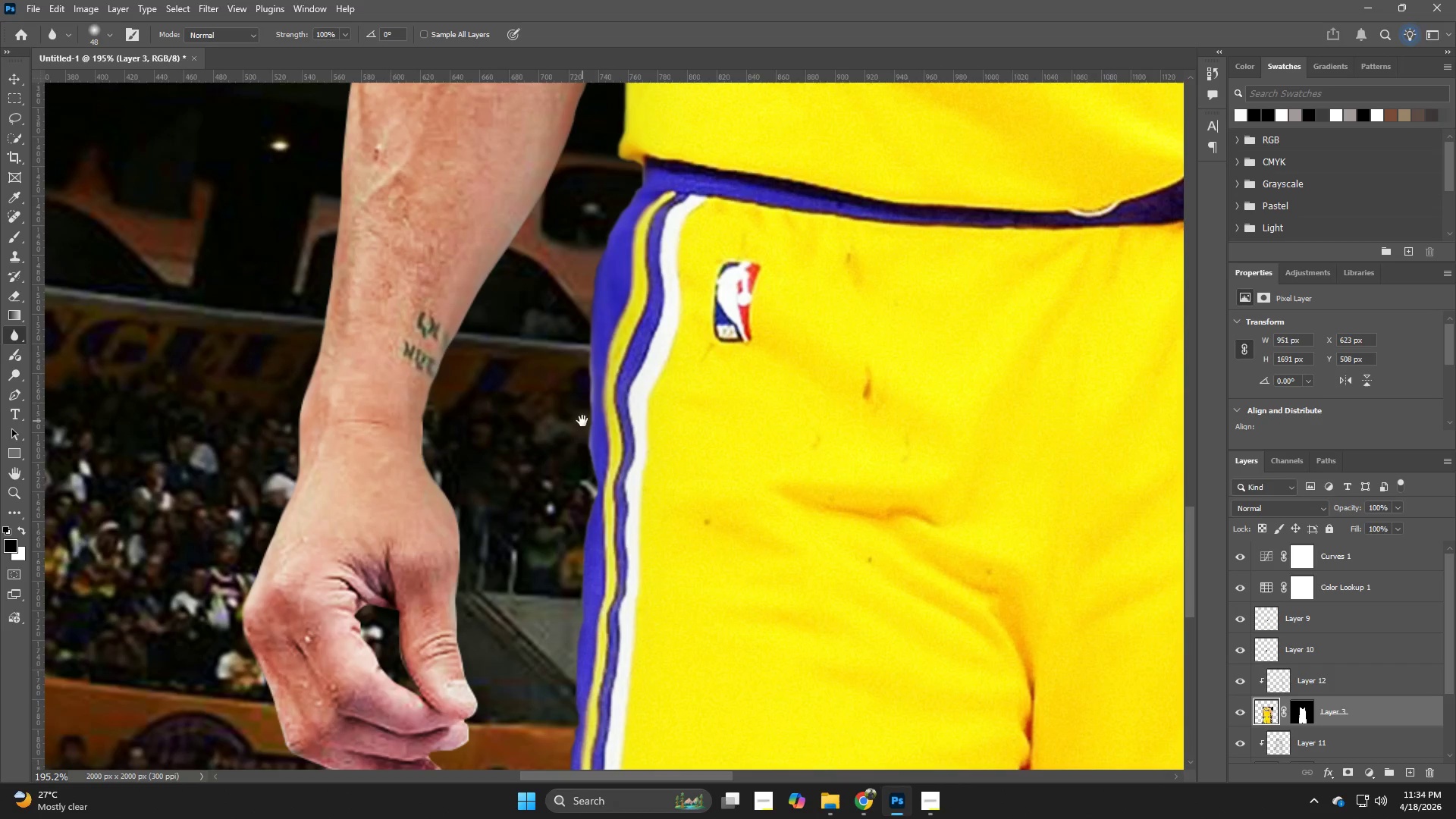 
hold_key(key=Space, duration=0.58)
 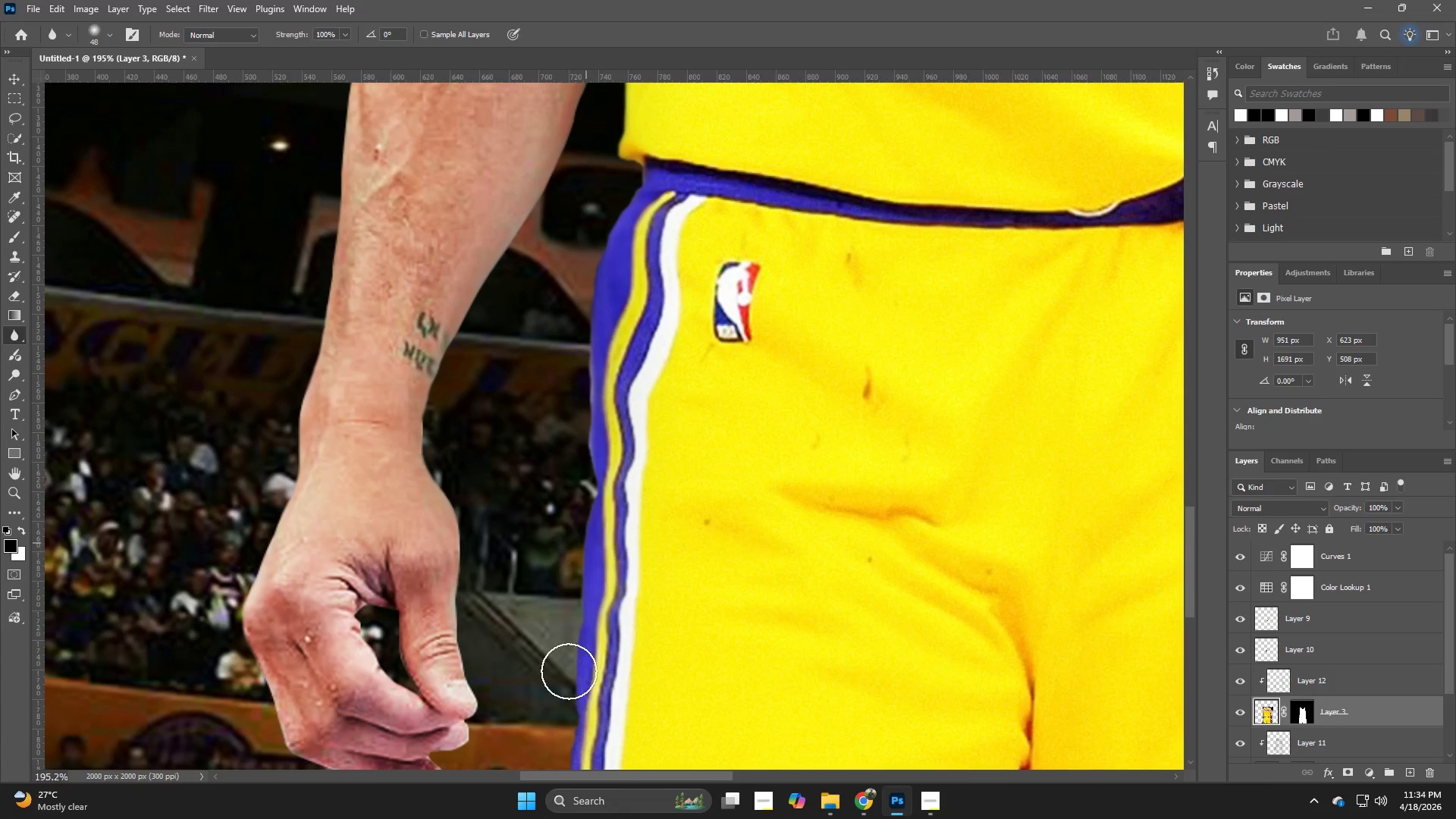 
left_click_drag(start_coordinate=[570, 635], to_coordinate=[582, 421])
 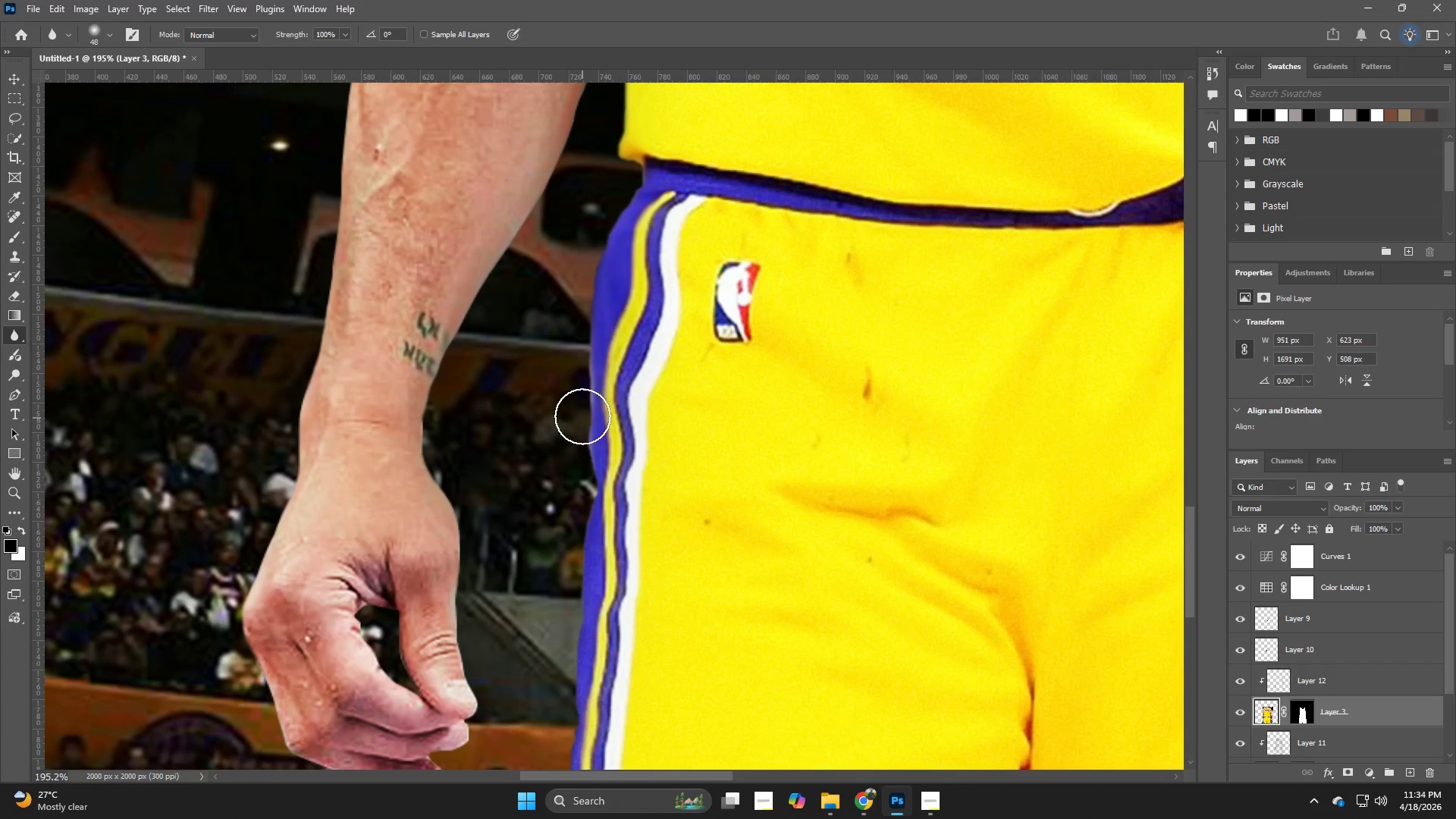 
left_click_drag(start_coordinate=[582, 417], to_coordinate=[590, 551])
 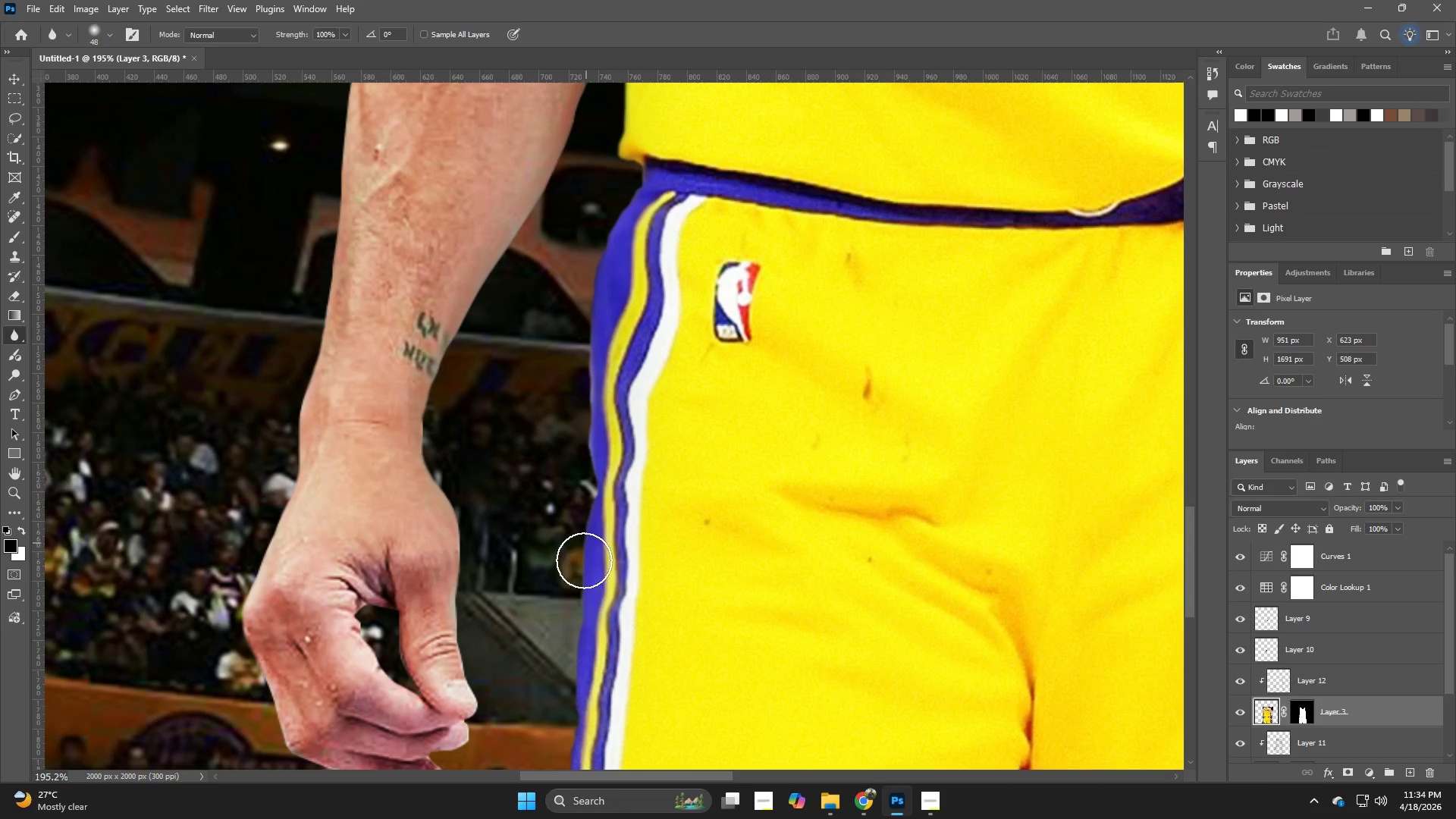 
left_click_drag(start_coordinate=[586, 543], to_coordinate=[567, 685])
 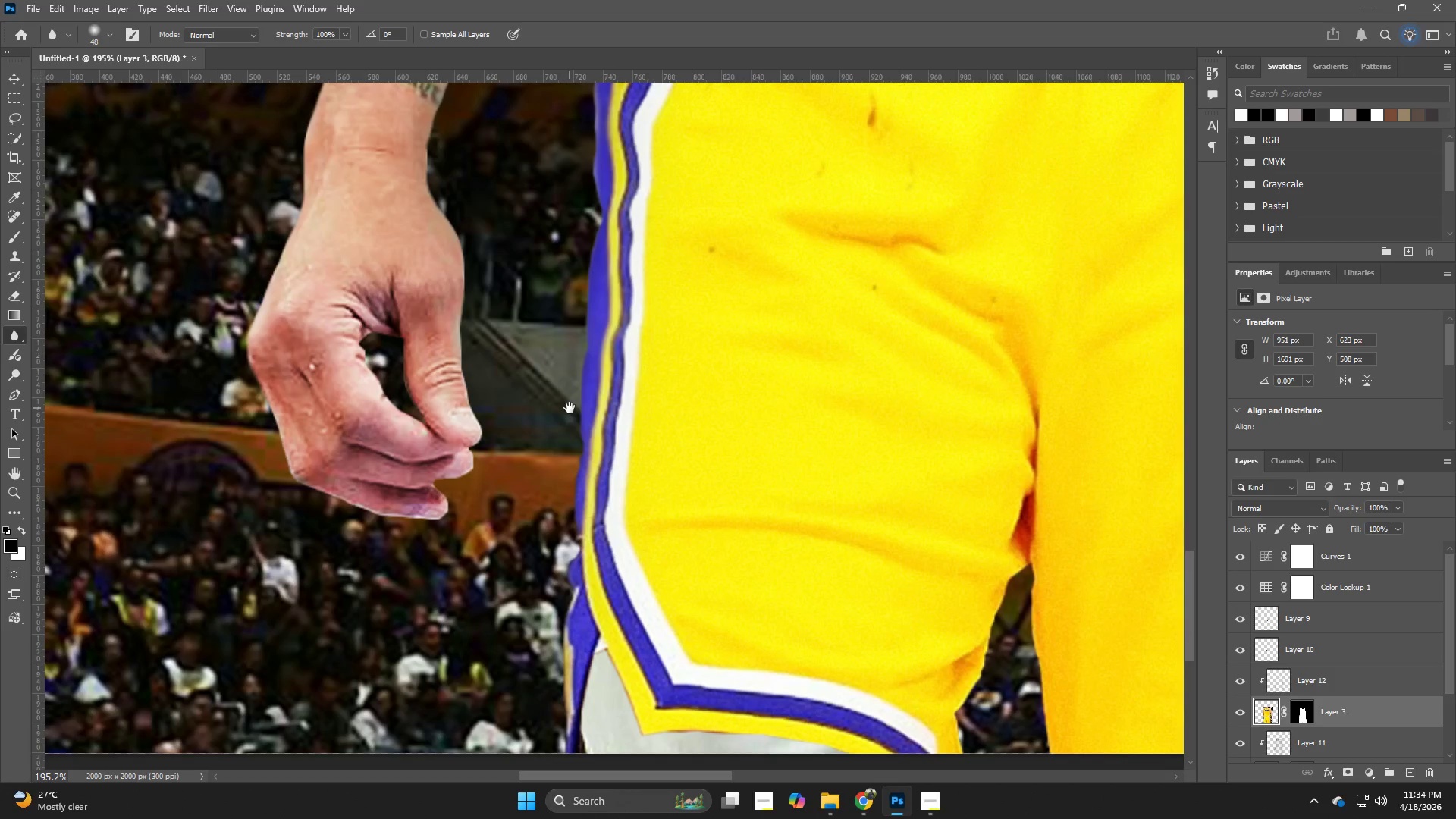 
hold_key(key=Space, duration=0.59)
 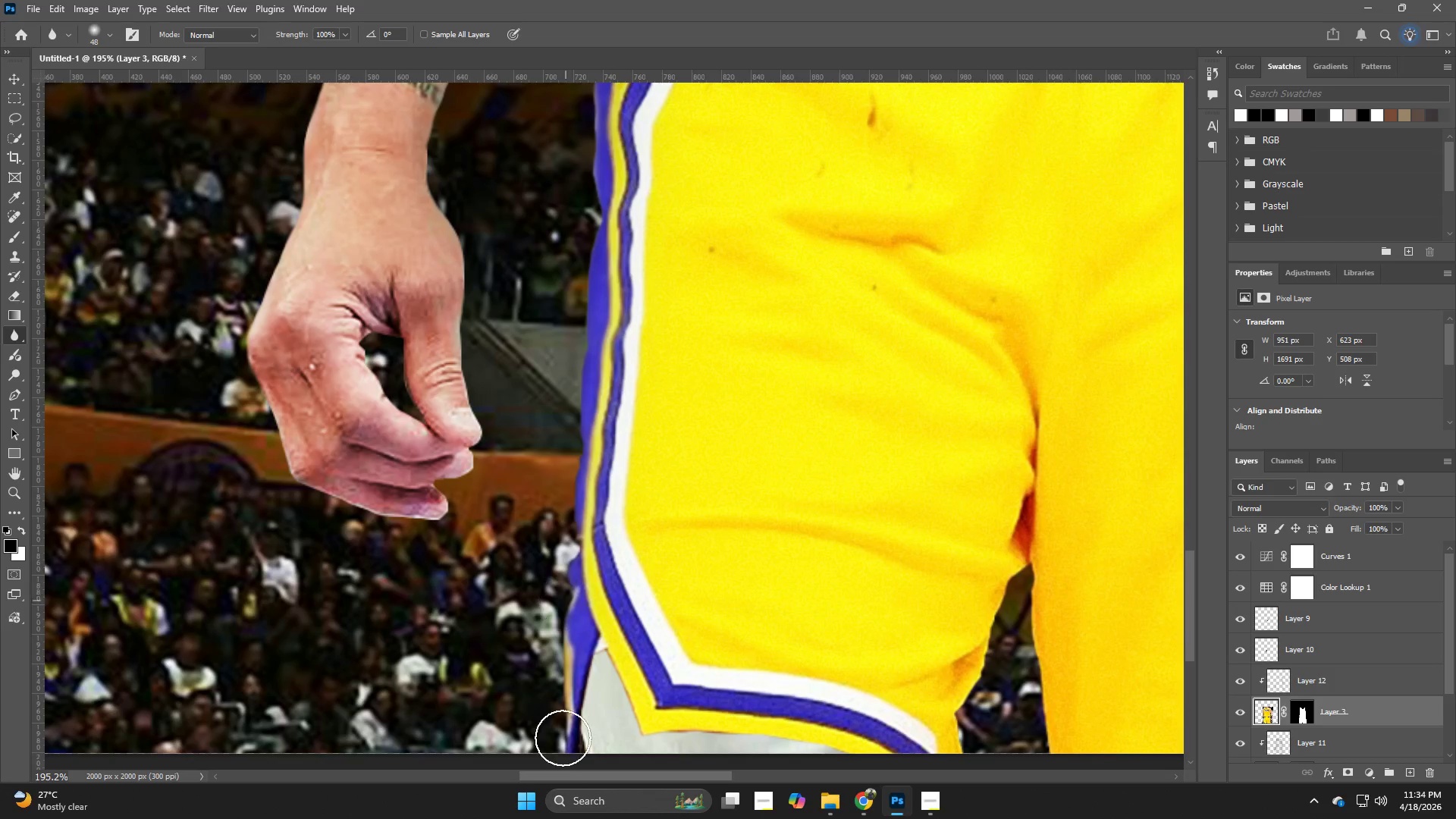 
left_click_drag(start_coordinate=[565, 680], to_coordinate=[570, 408])
 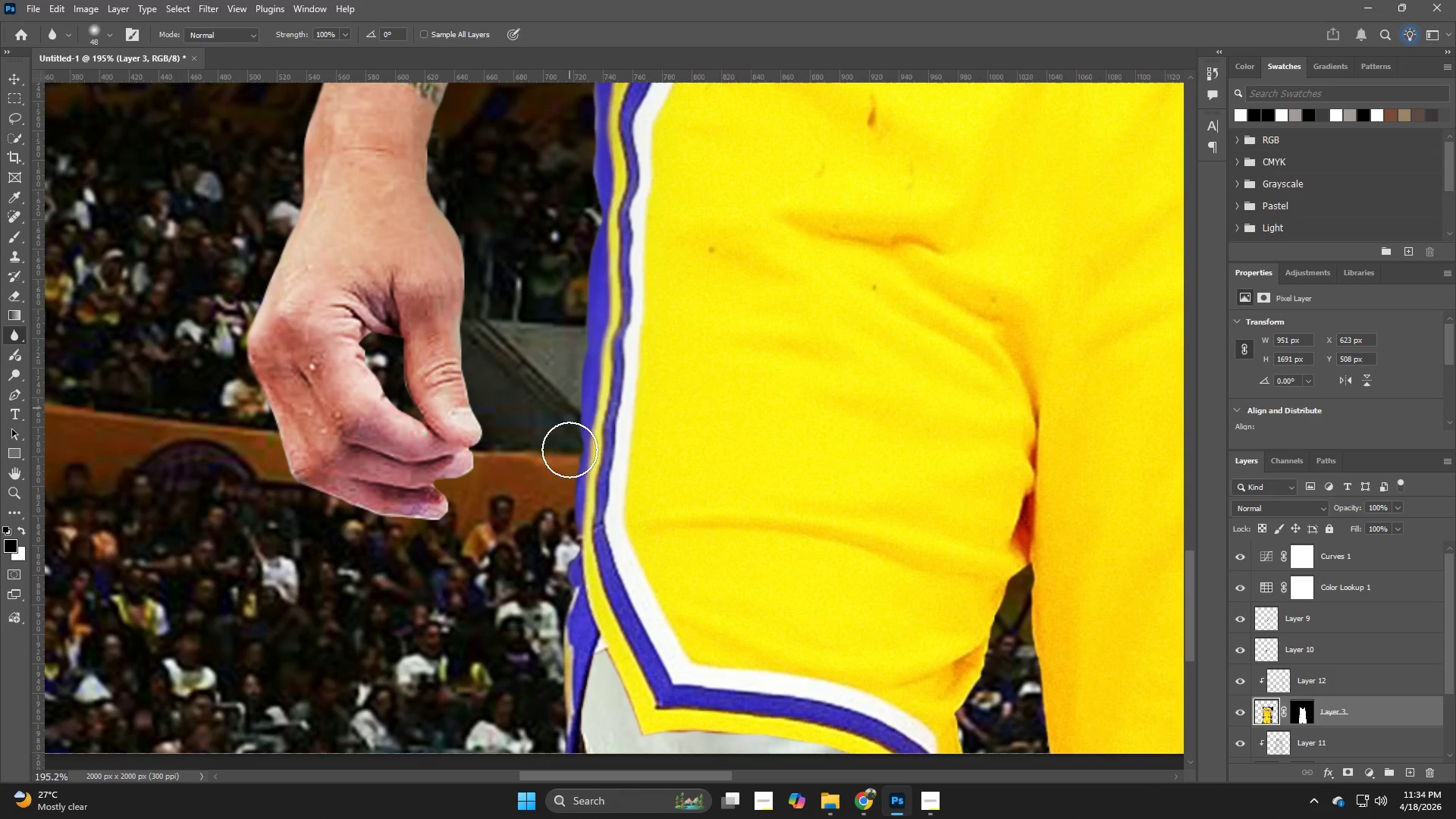 
left_click_drag(start_coordinate=[570, 408], to_coordinate=[570, 595])
 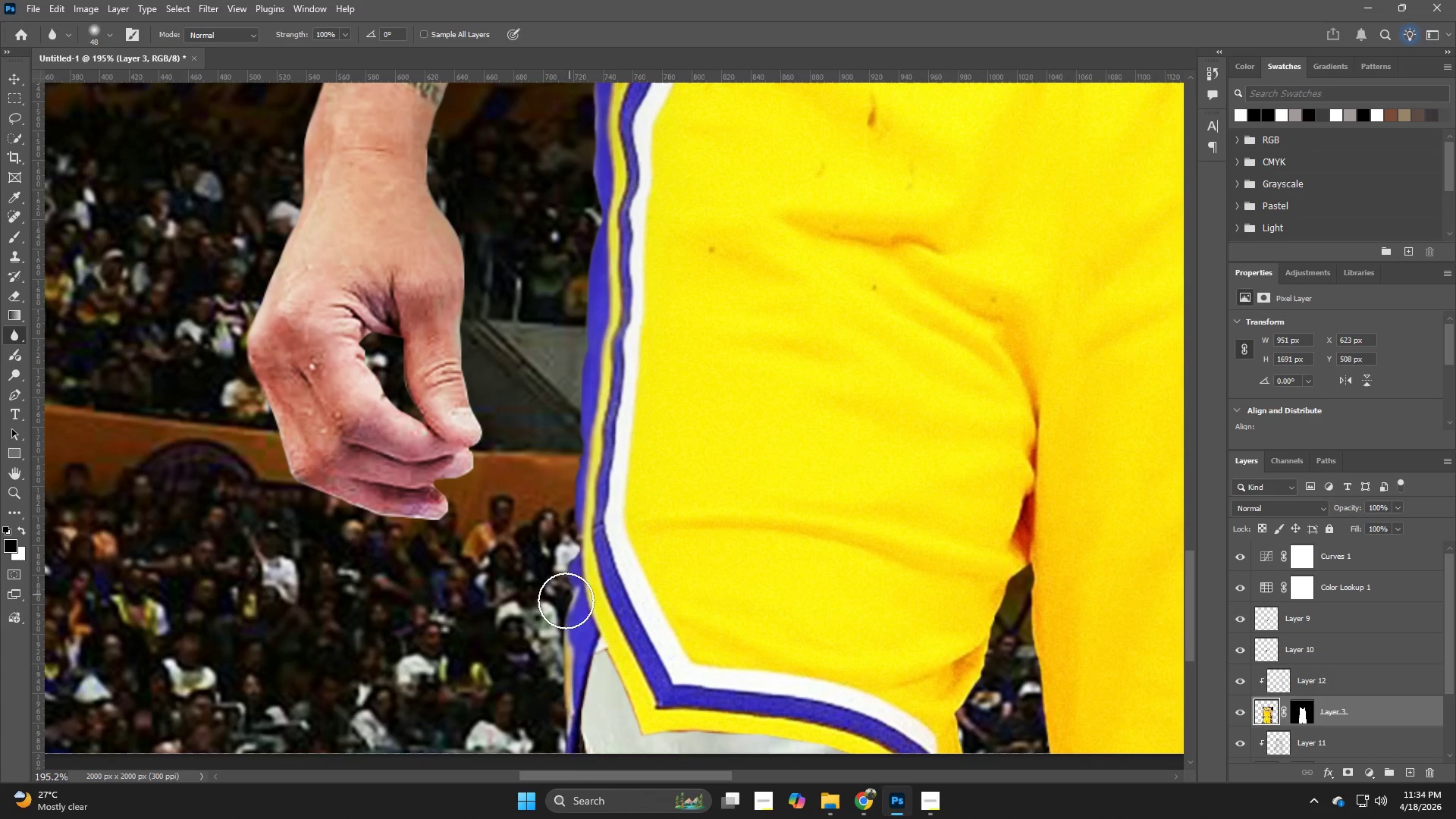 
left_click_drag(start_coordinate=[566, 587], to_coordinate=[554, 787])
 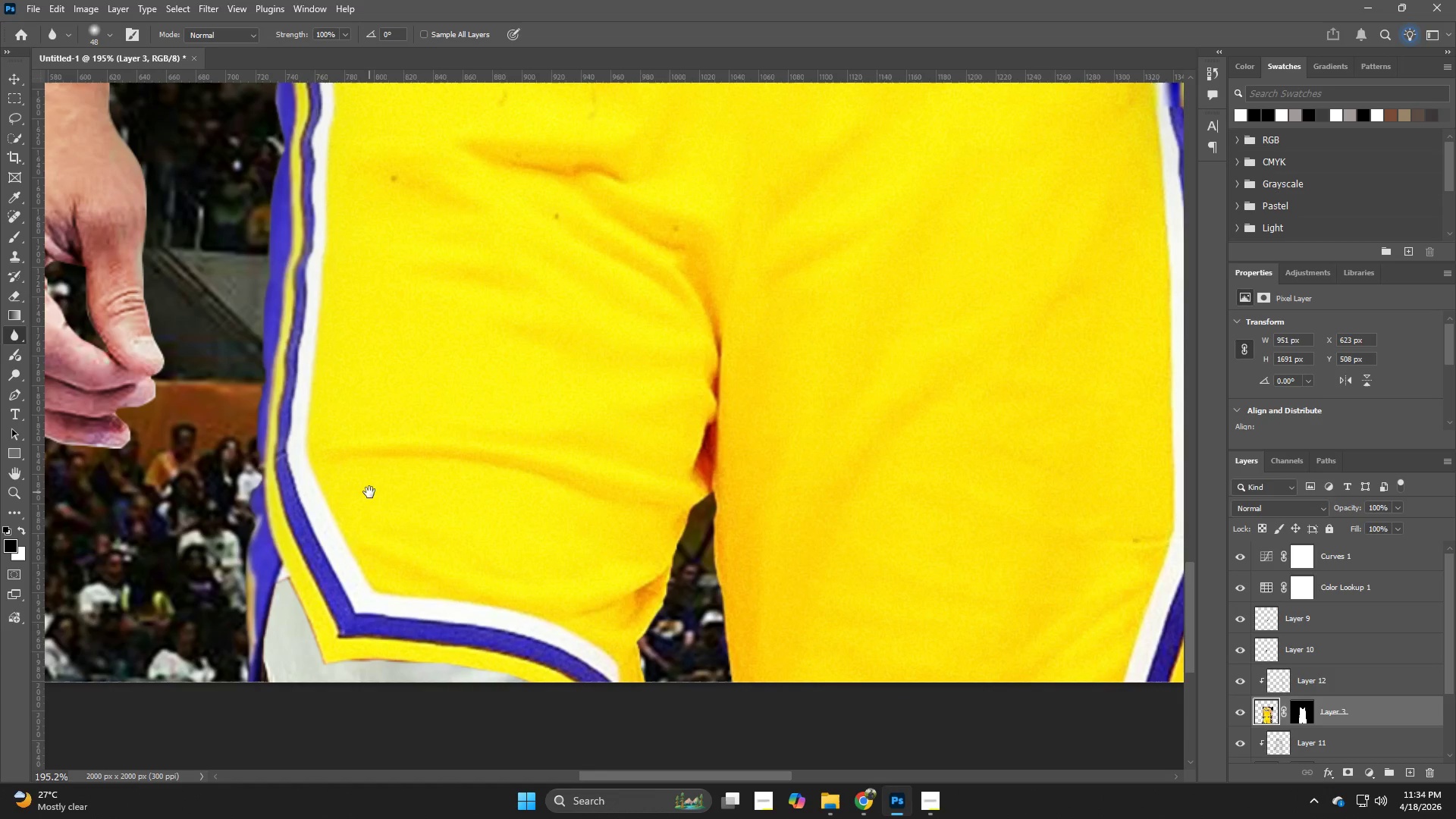 
hold_key(key=Space, duration=0.8)
 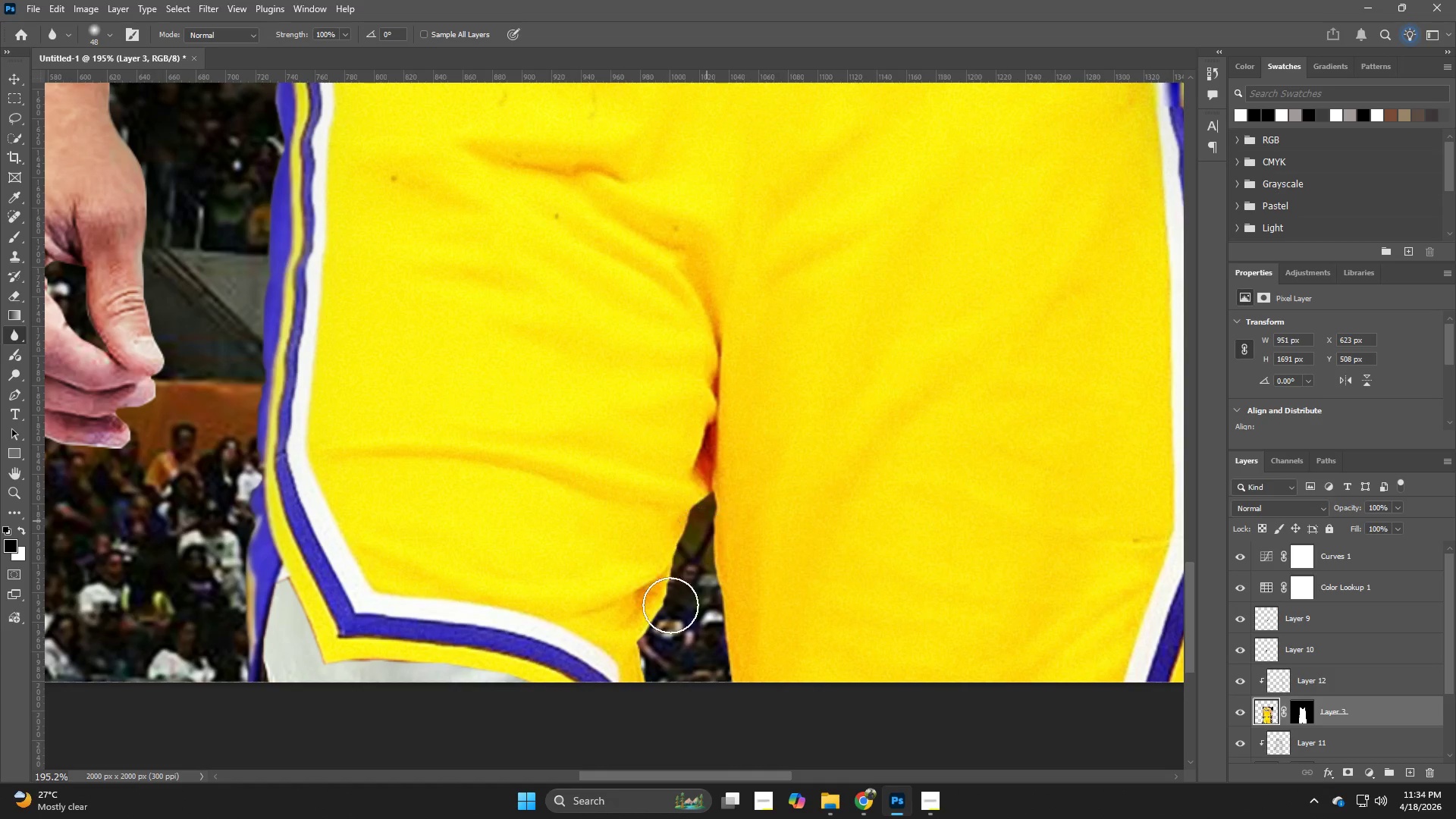 
left_click_drag(start_coordinate=[687, 563], to_coordinate=[369, 492])
 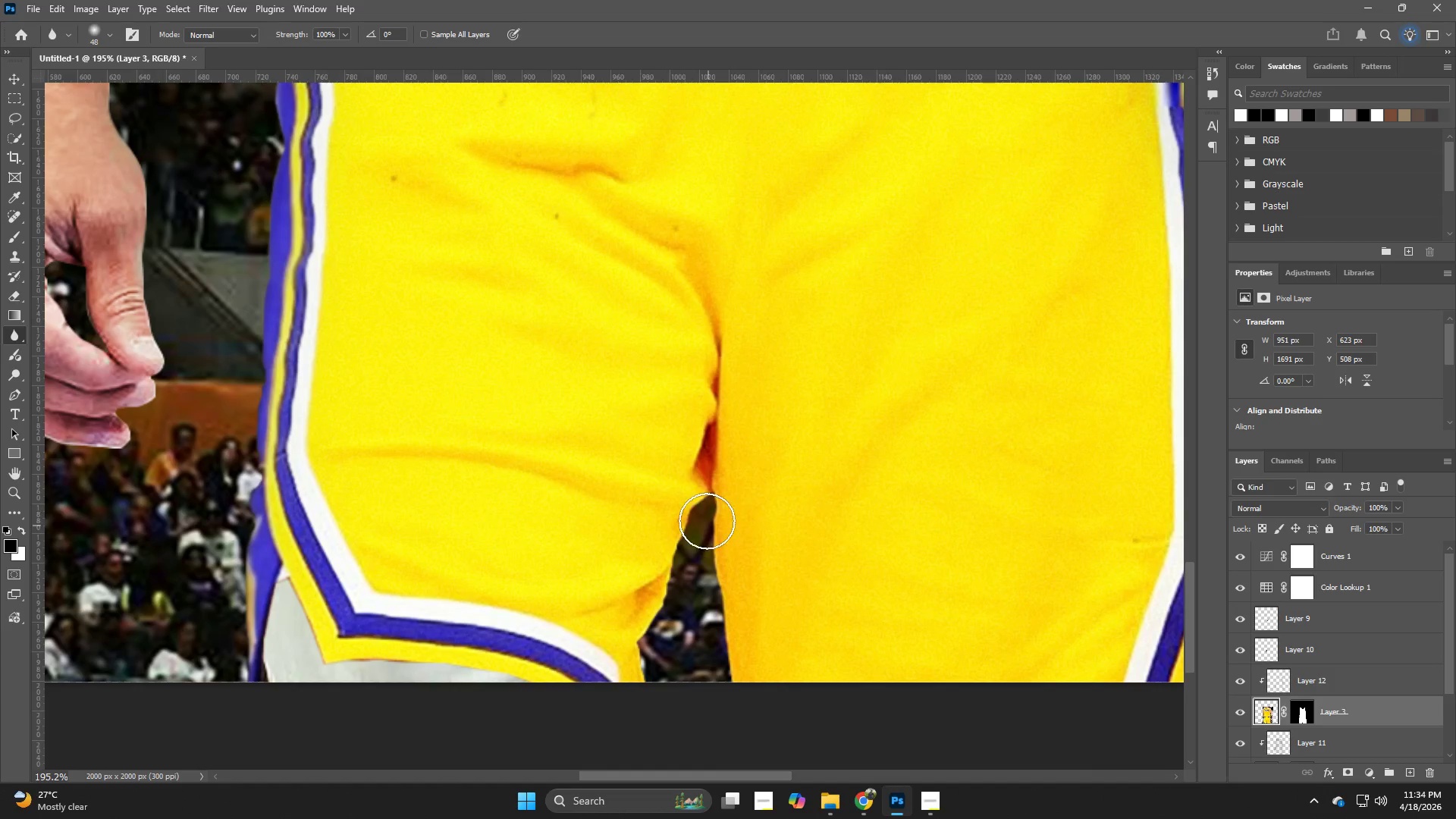 
left_click_drag(start_coordinate=[707, 521], to_coordinate=[639, 705])
 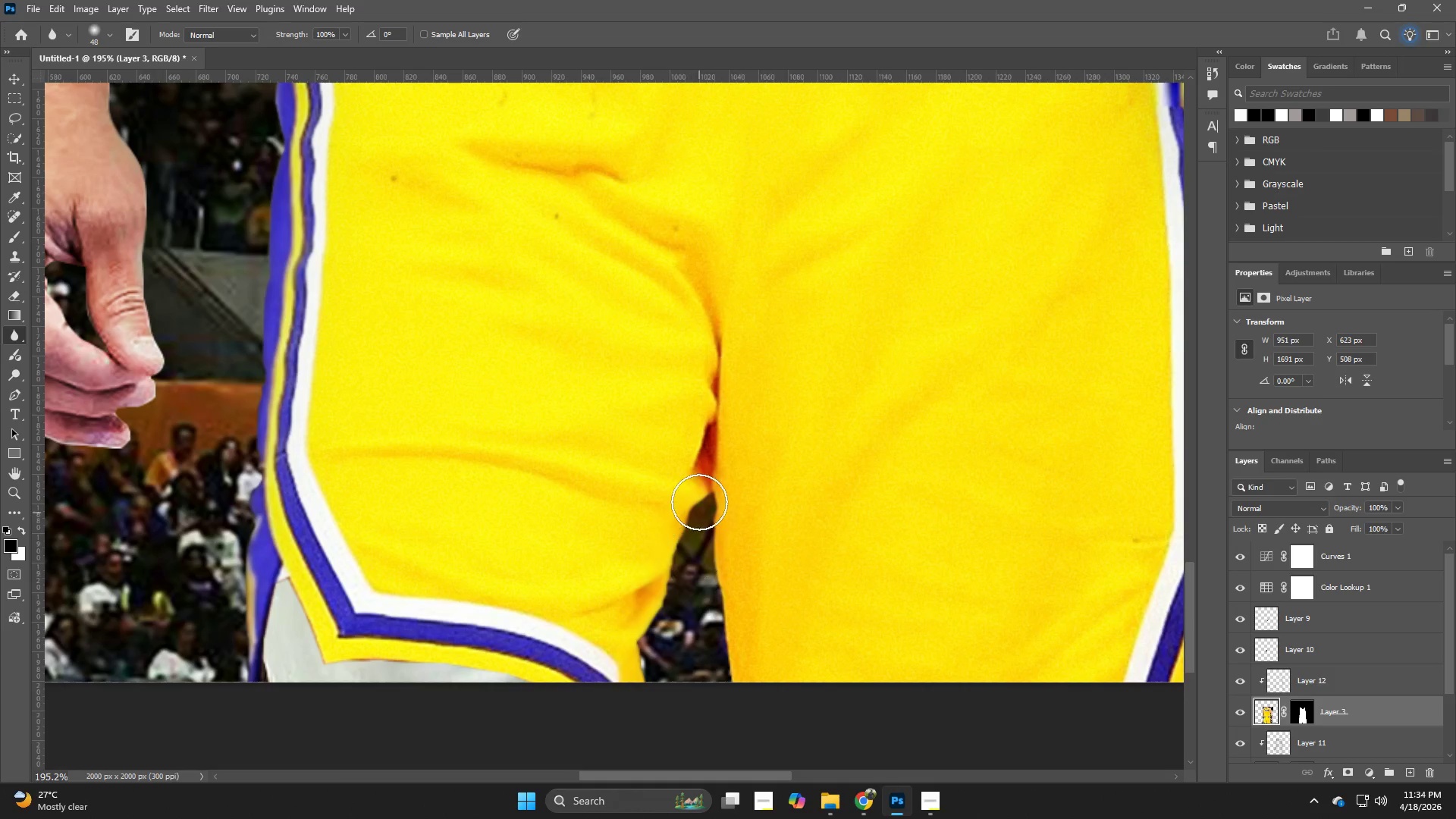 
left_click_drag(start_coordinate=[699, 502], to_coordinate=[708, 595])
 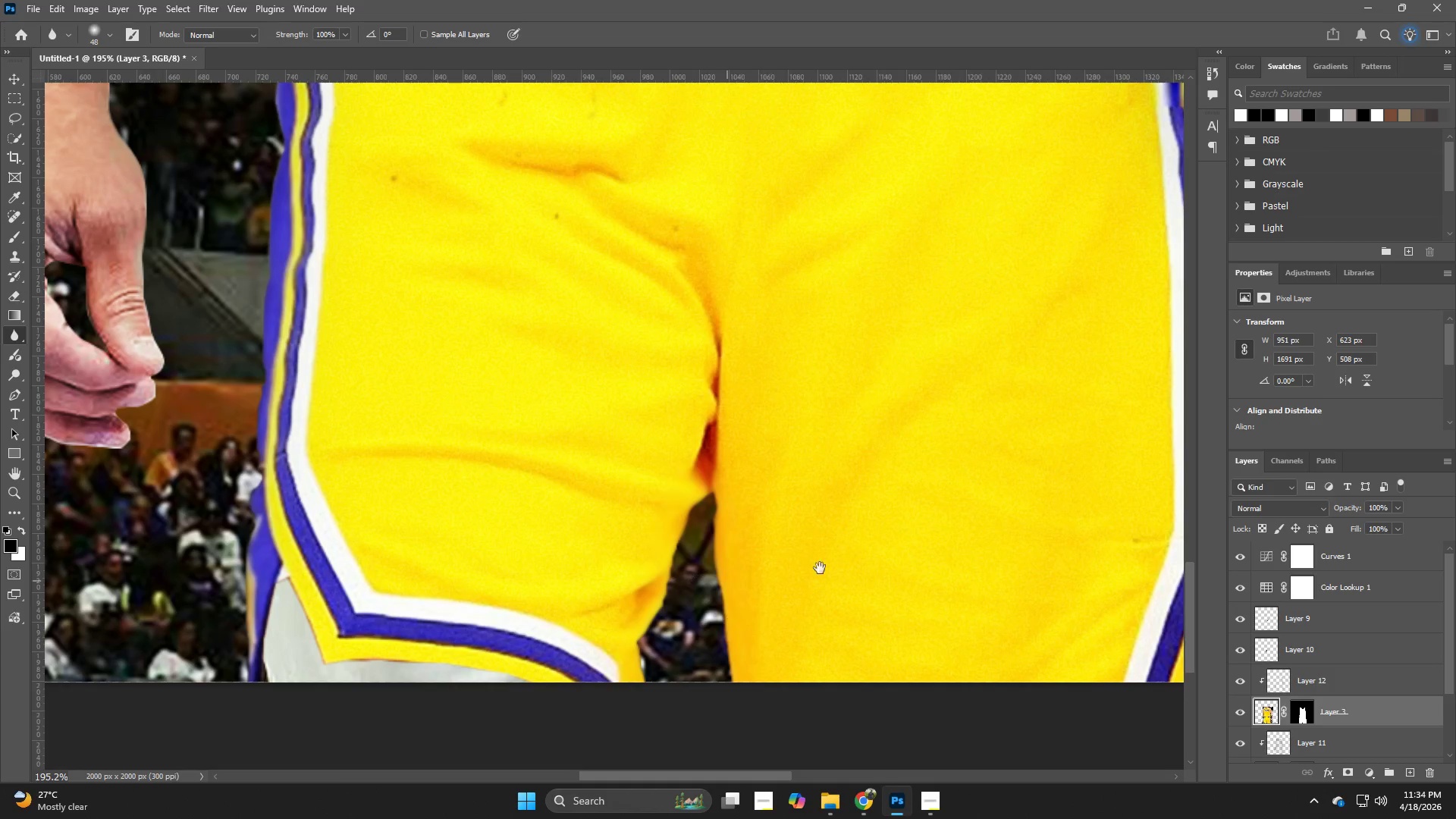 
hold_key(key=Space, duration=0.53)
 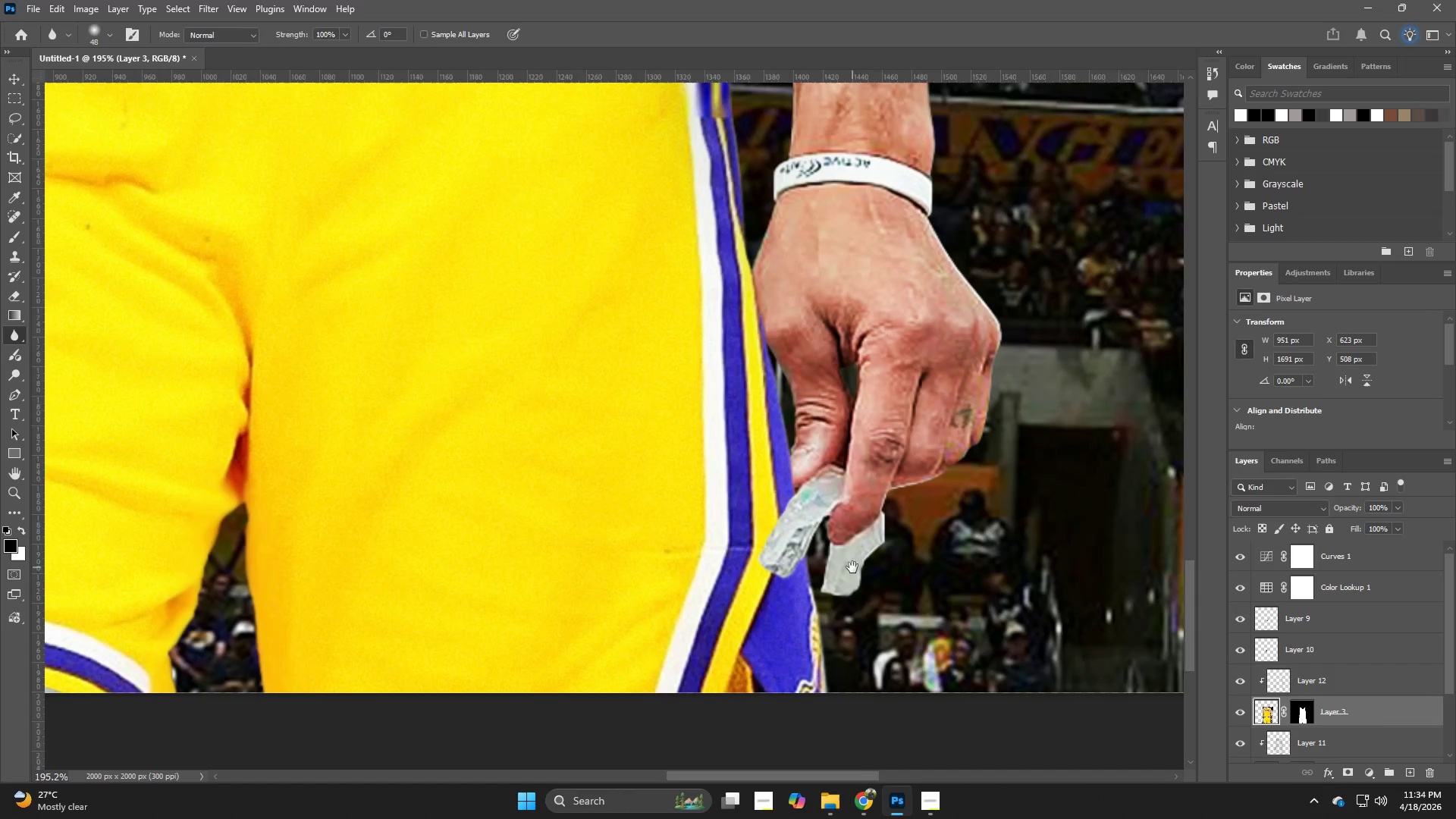 
left_click_drag(start_coordinate=[825, 565], to_coordinate=[382, 631])
 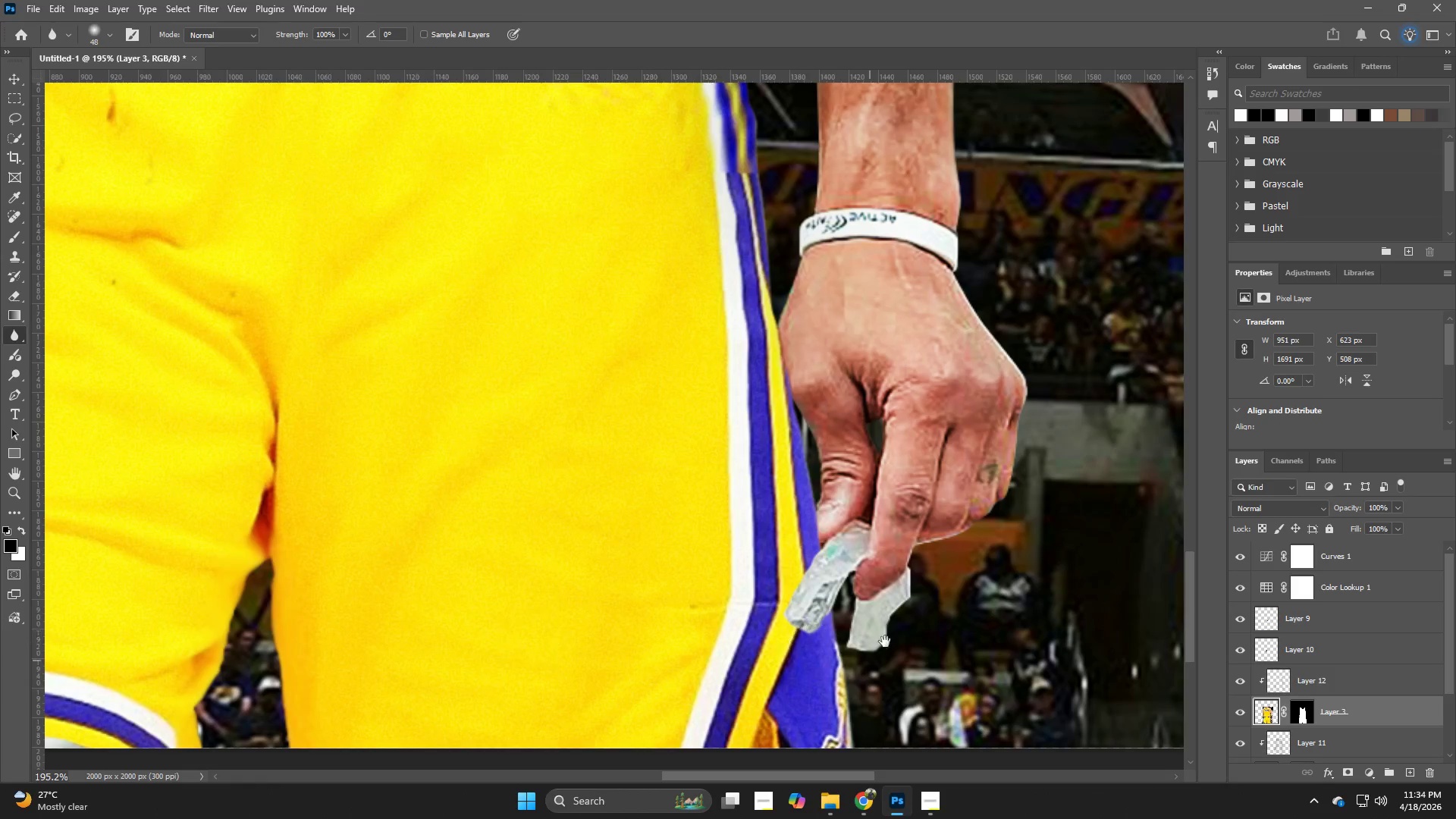 
hold_key(key=Space, duration=0.44)
 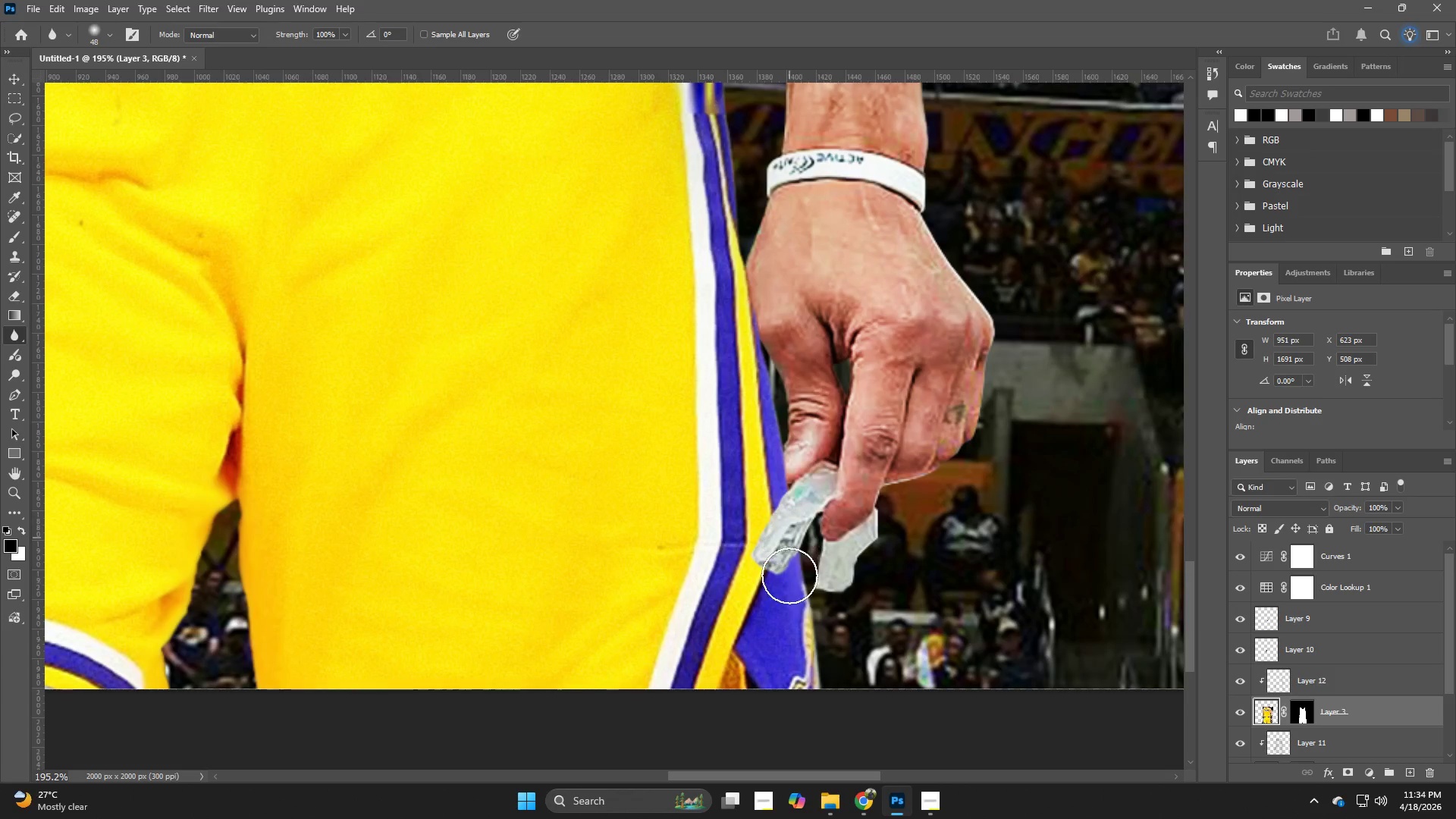 
left_click_drag(start_coordinate=[885, 629], to_coordinate=[852, 570])
 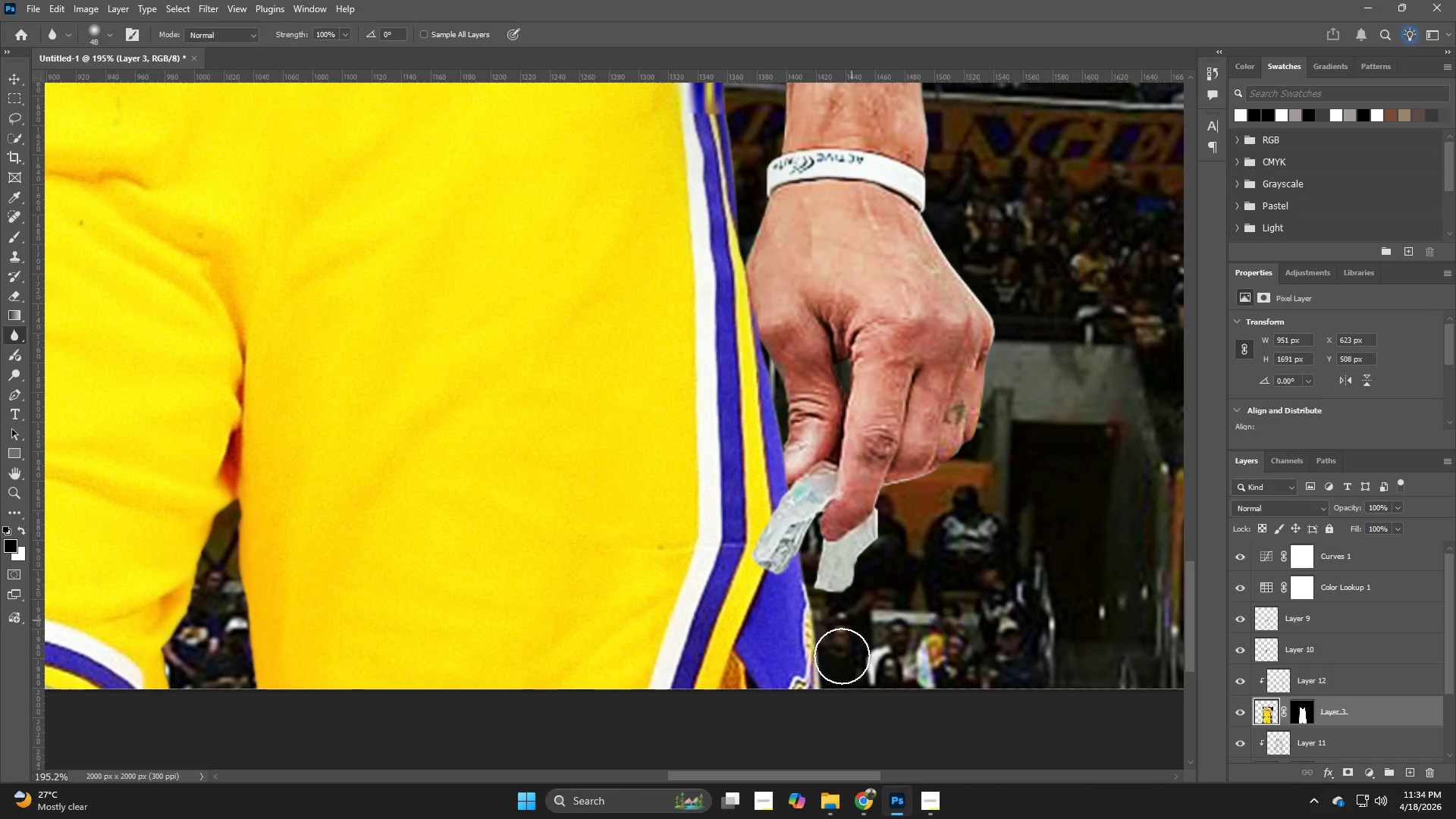 
left_click_drag(start_coordinate=[836, 704], to_coordinate=[796, 455])
 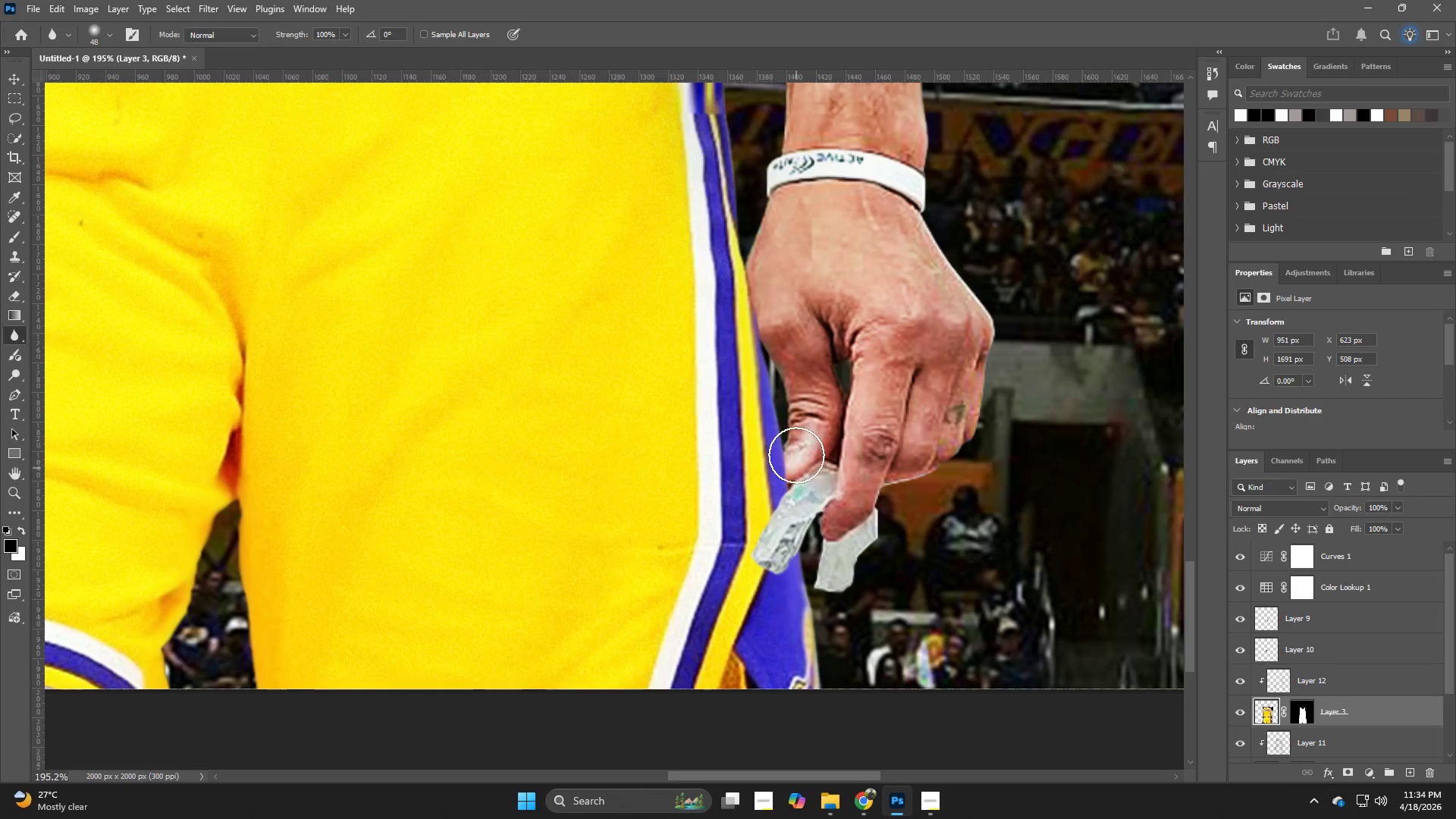 
hold_key(key=Space, duration=0.53)
 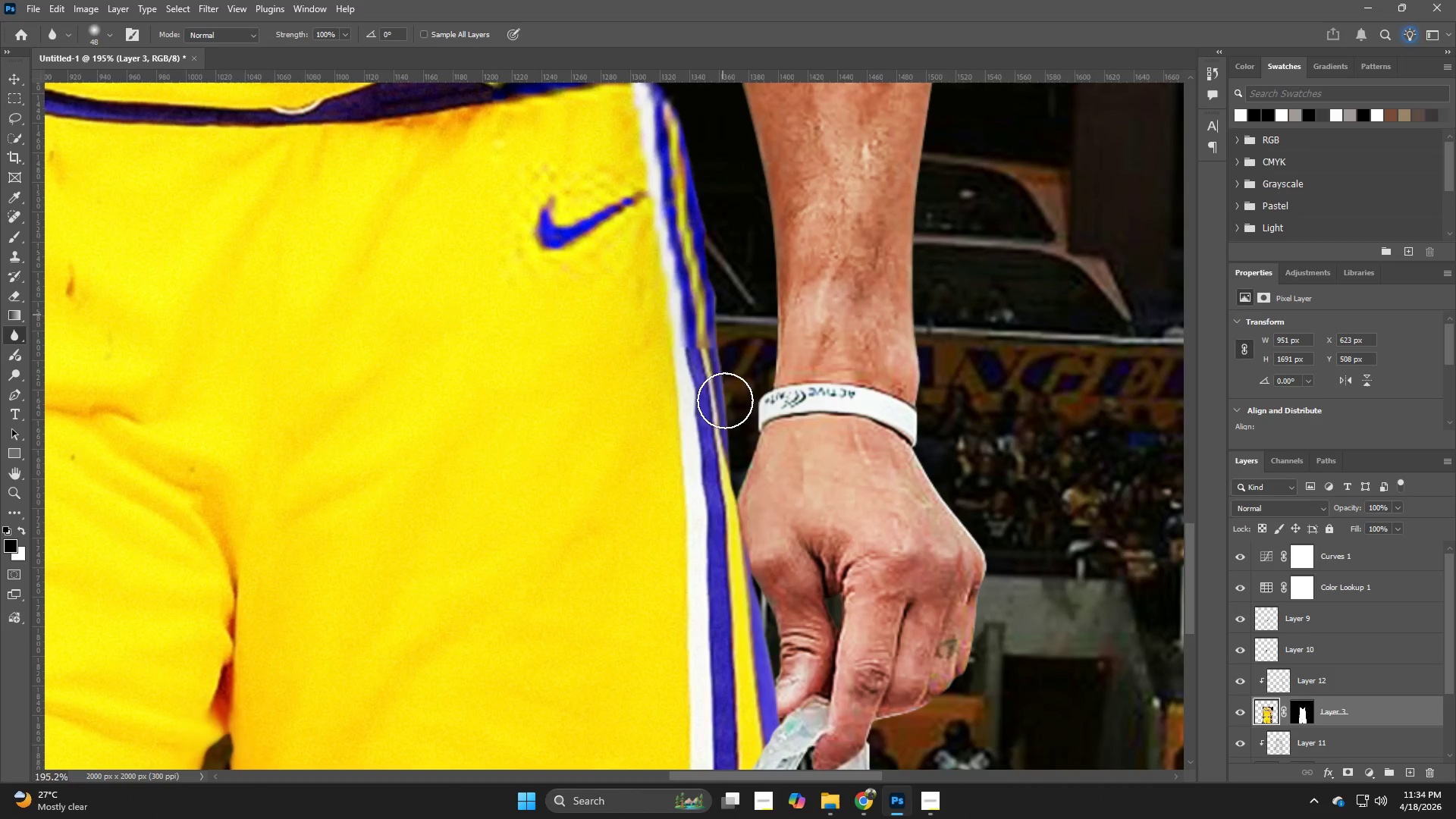 
left_click_drag(start_coordinate=[779, 302], to_coordinate=[770, 516])
 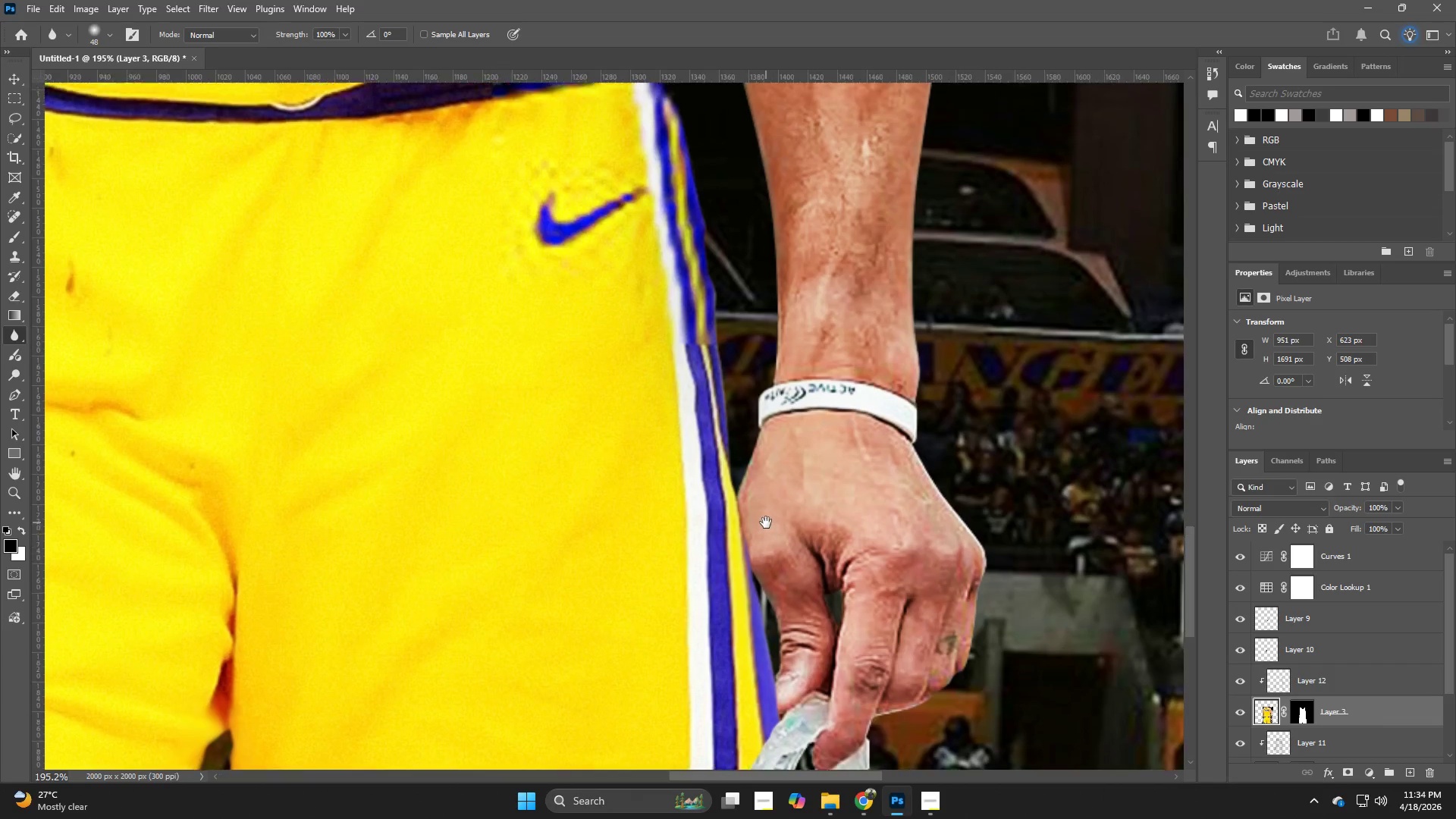 
left_click_drag(start_coordinate=[766, 522], to_coordinate=[727, 437])
 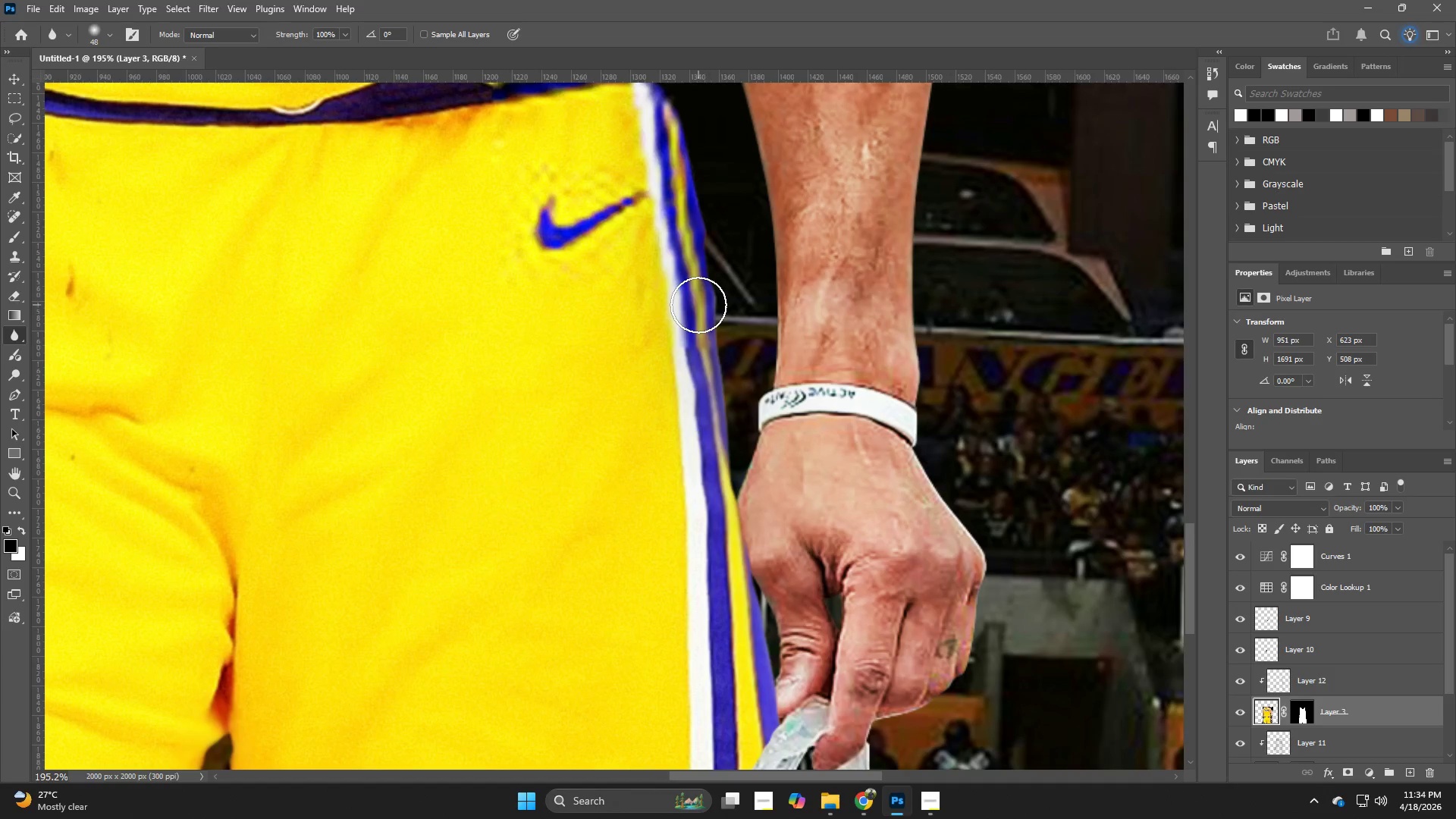 
left_click_drag(start_coordinate=[698, 305], to_coordinate=[698, 335])
 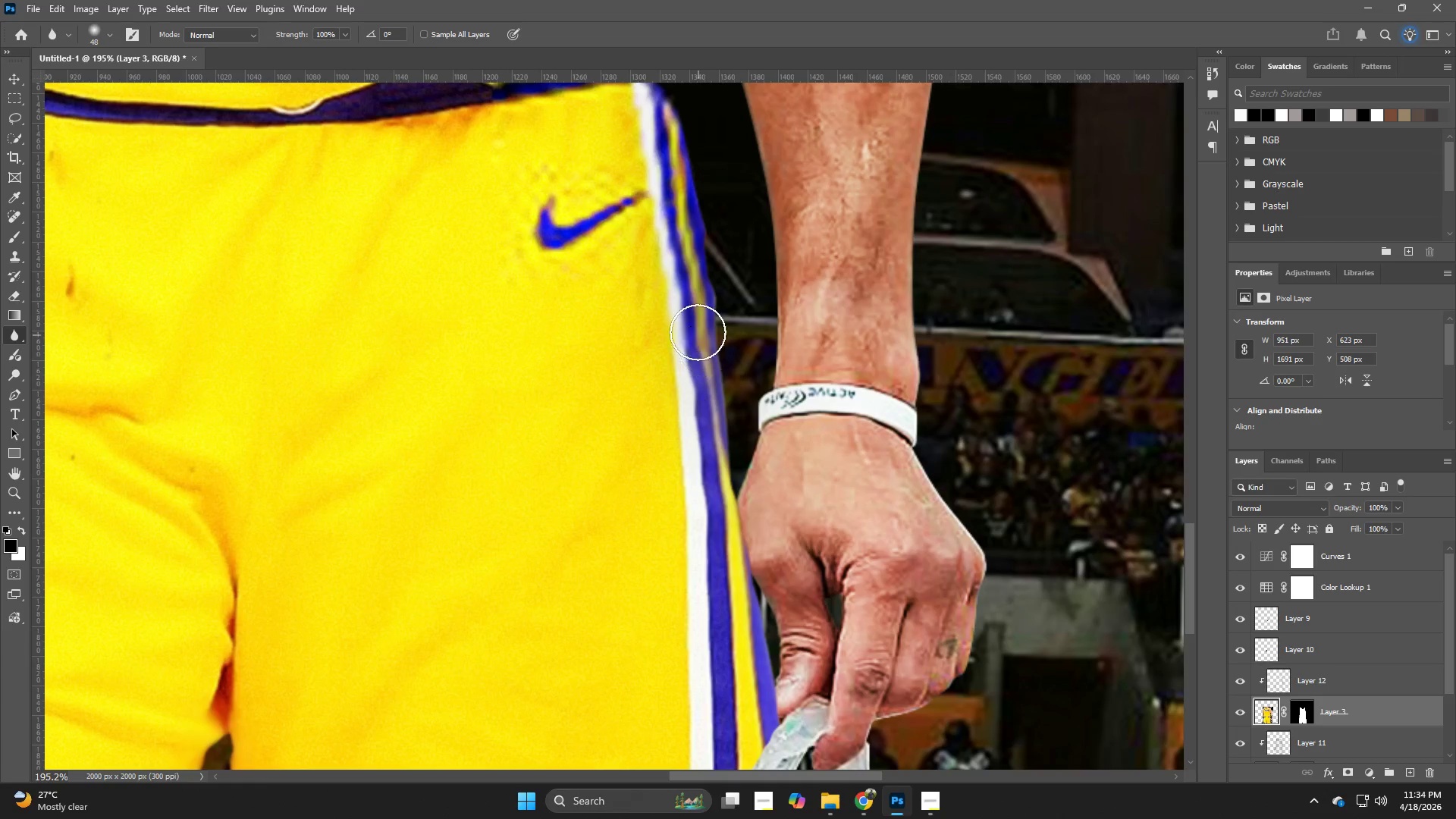 
left_click_drag(start_coordinate=[698, 332], to_coordinate=[701, 314])